 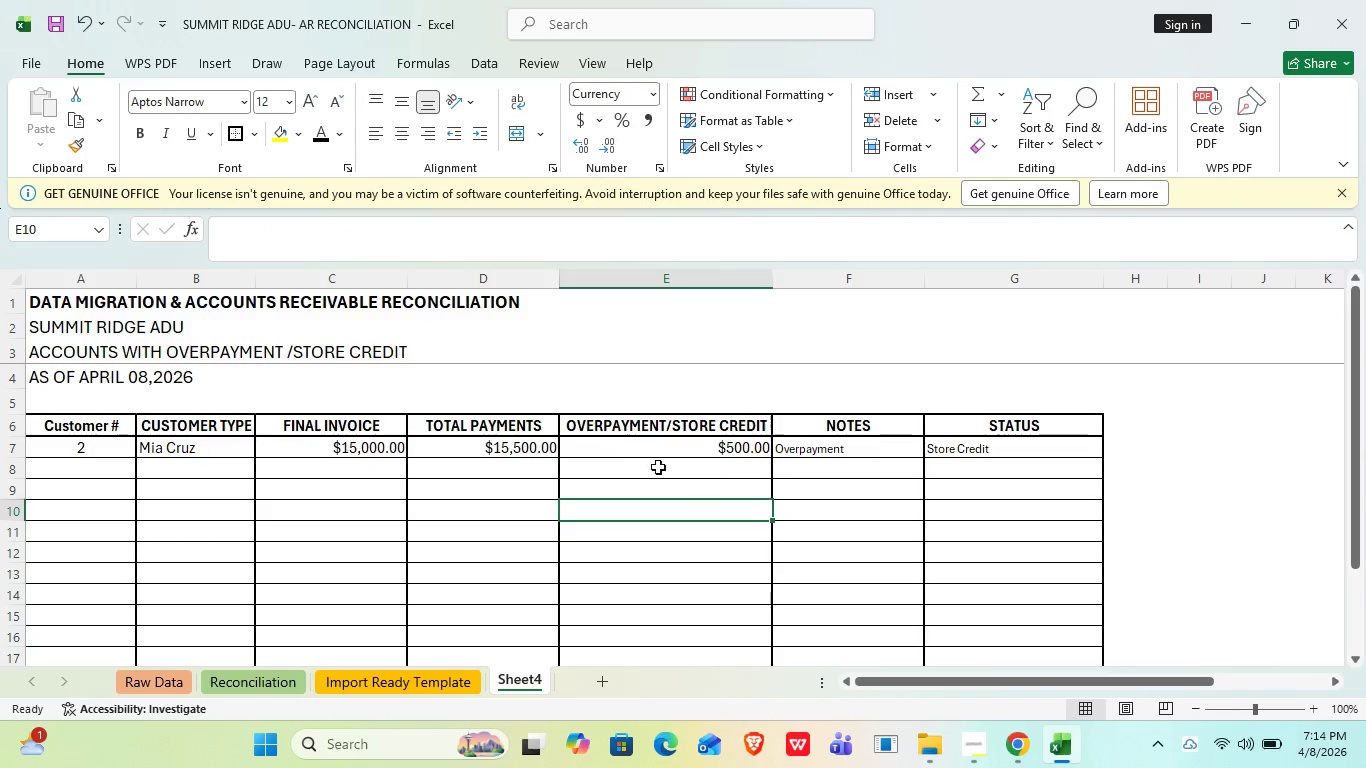 
left_click_drag(start_coordinate=[850, 451], to_coordinate=[1046, 649])
 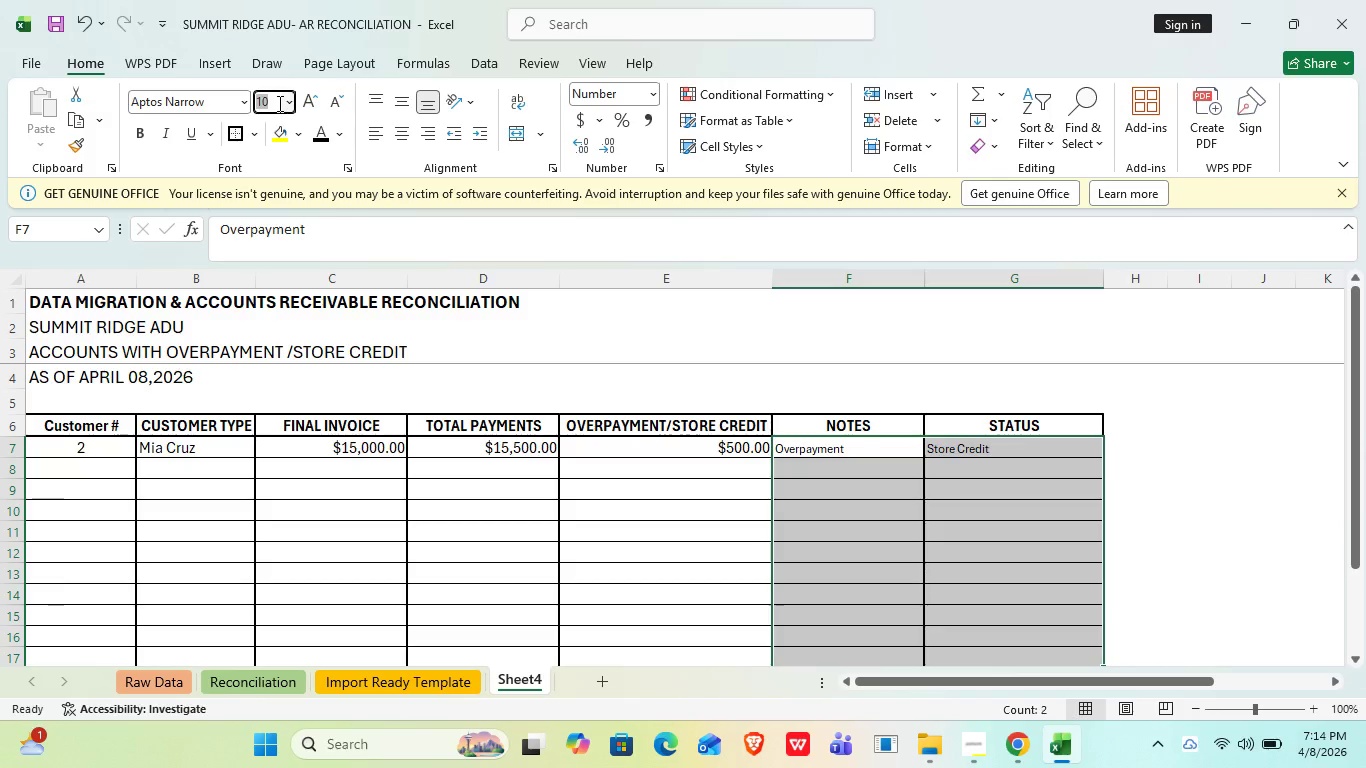 
type(12)
 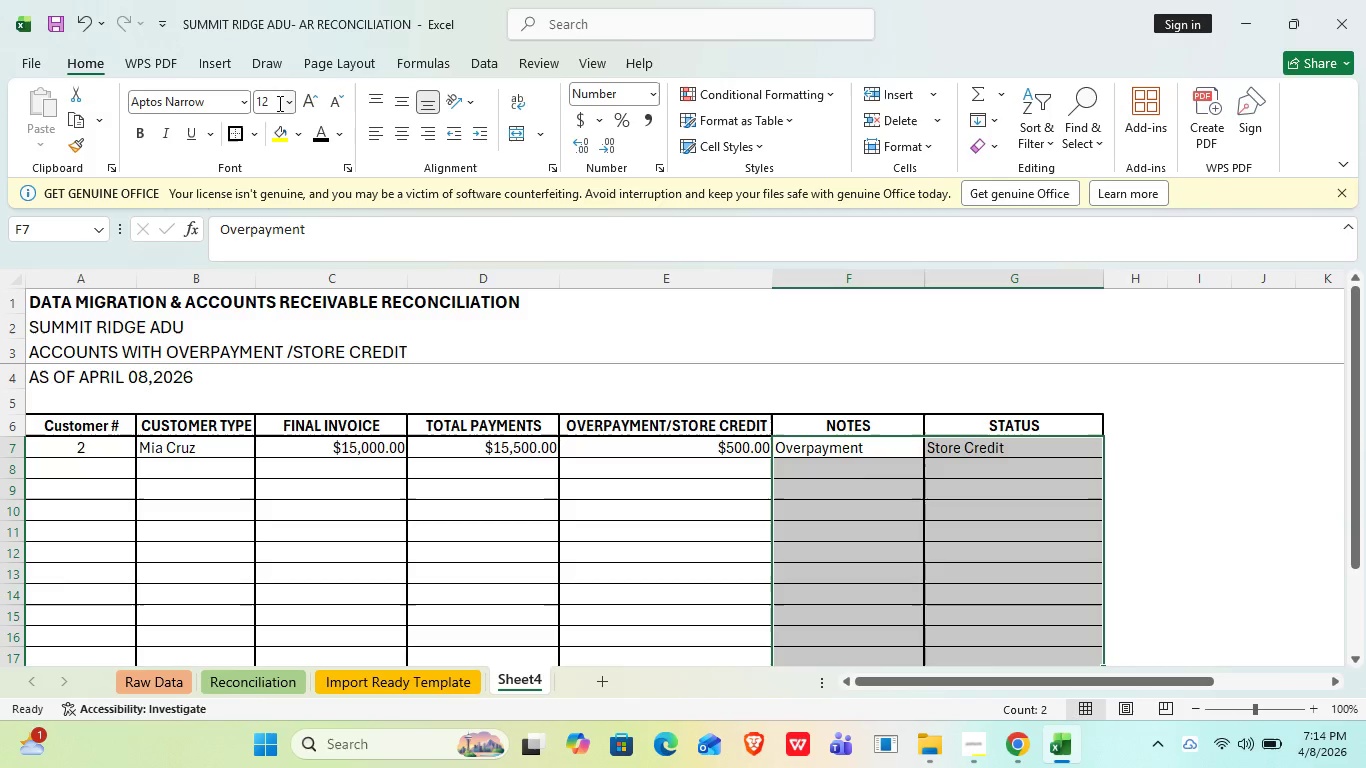 
key(Enter)
 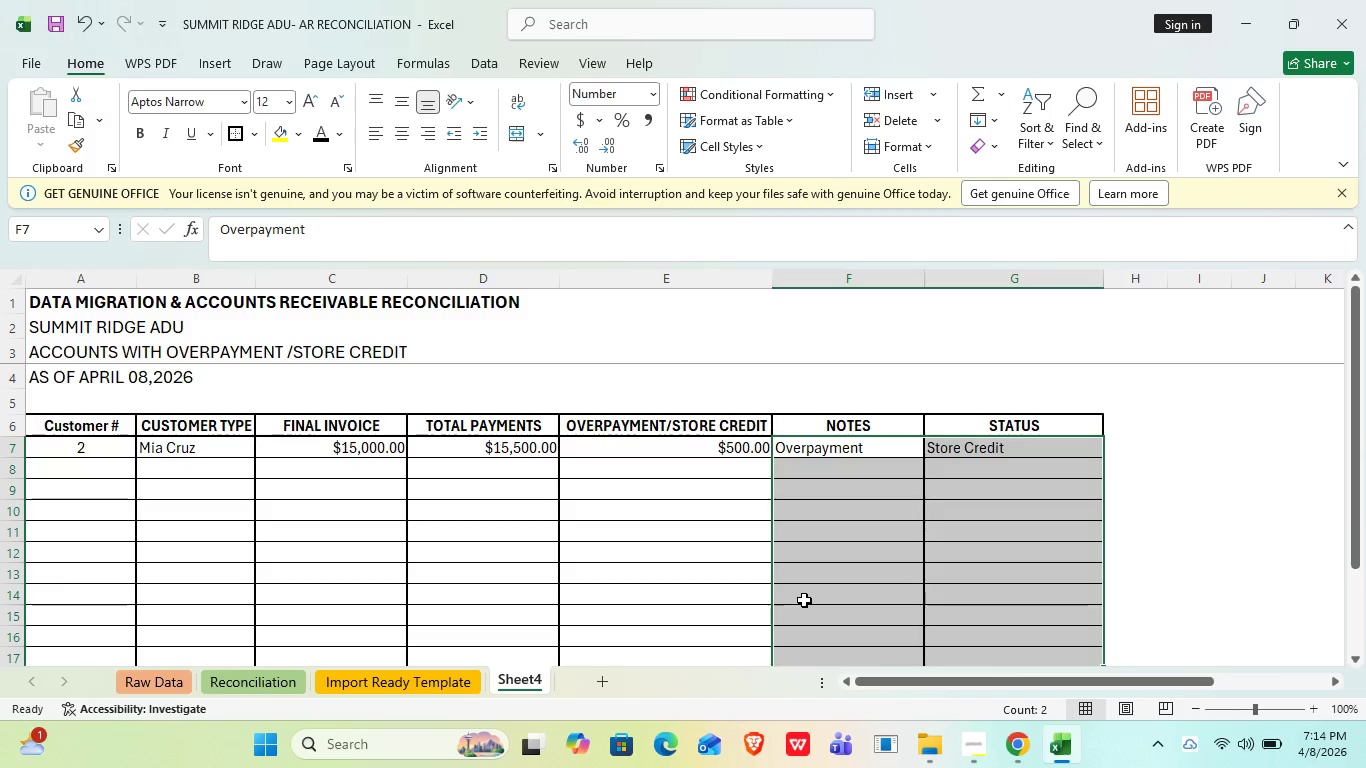 
left_click([807, 600])
 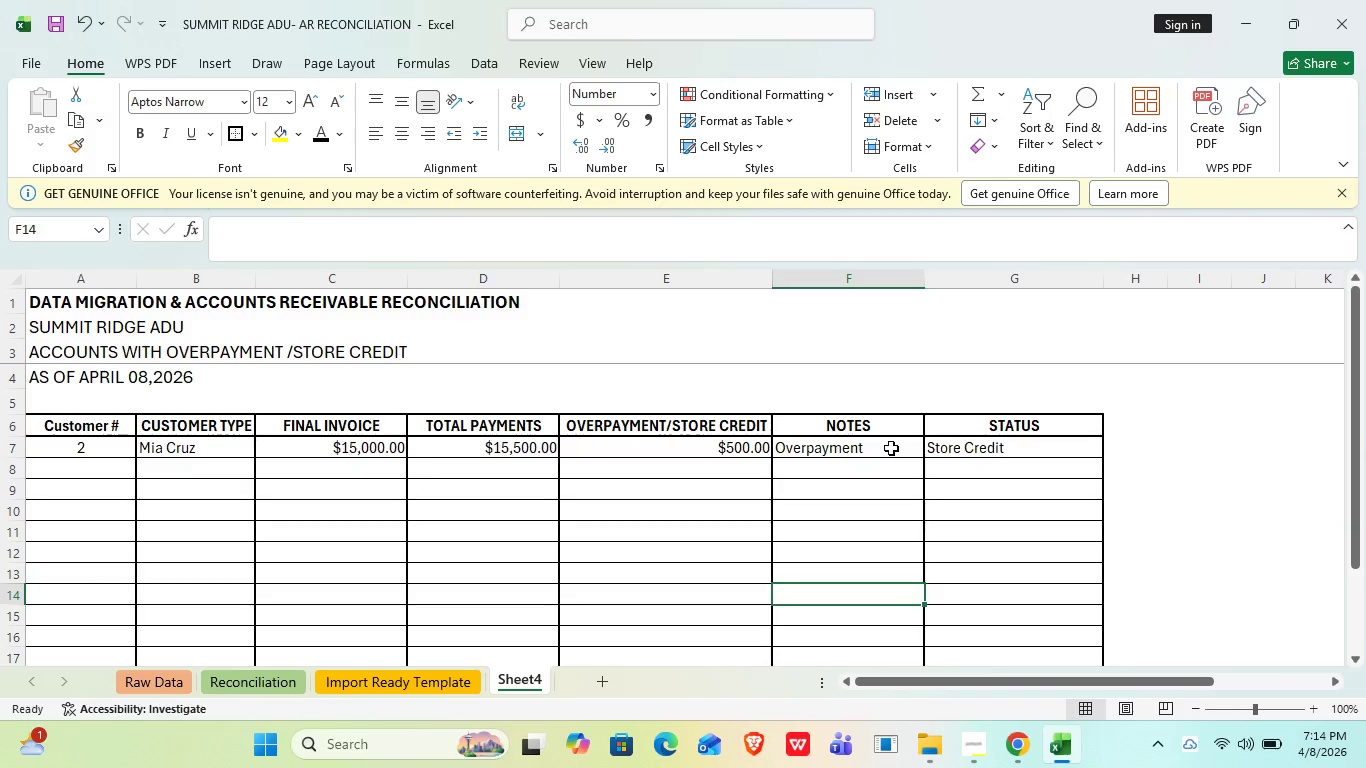 
left_click([891, 448])
 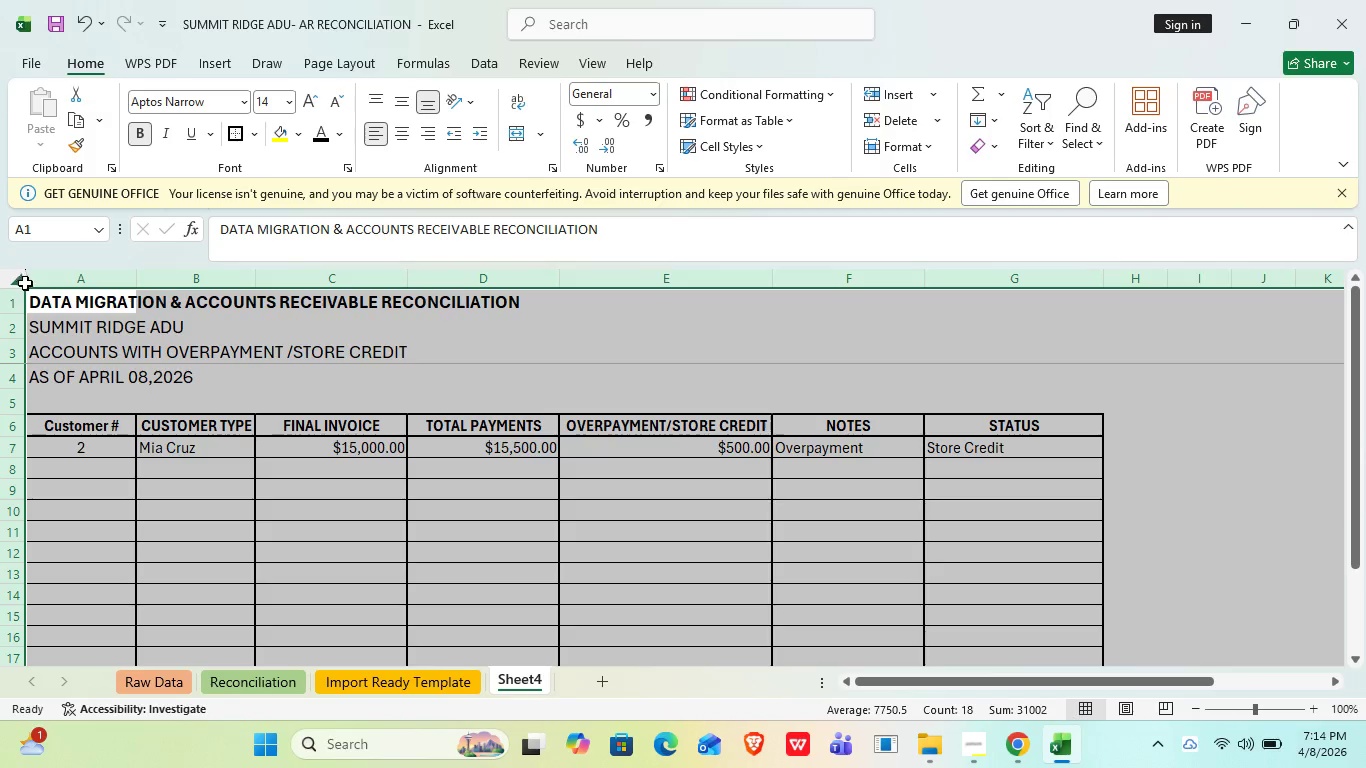 
left_click([221, 104])
 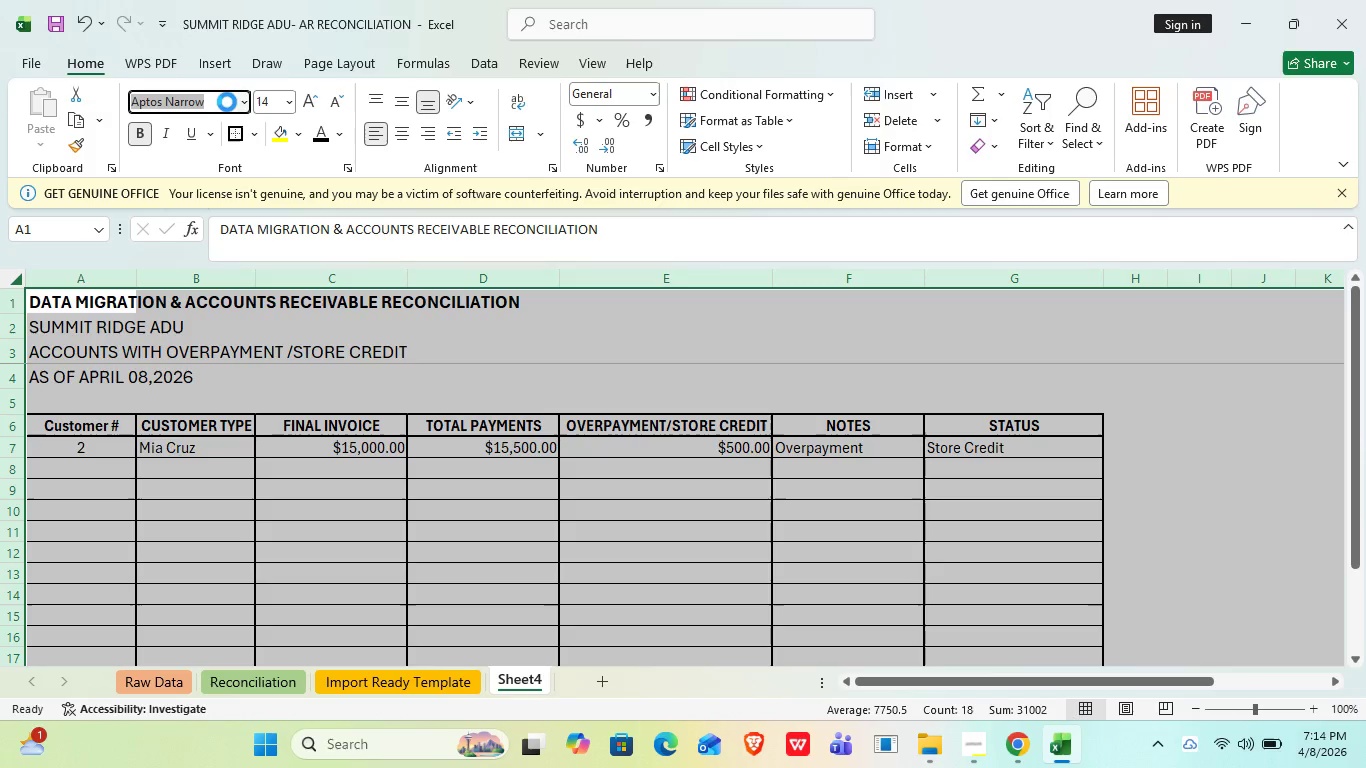 
key(Enter)
 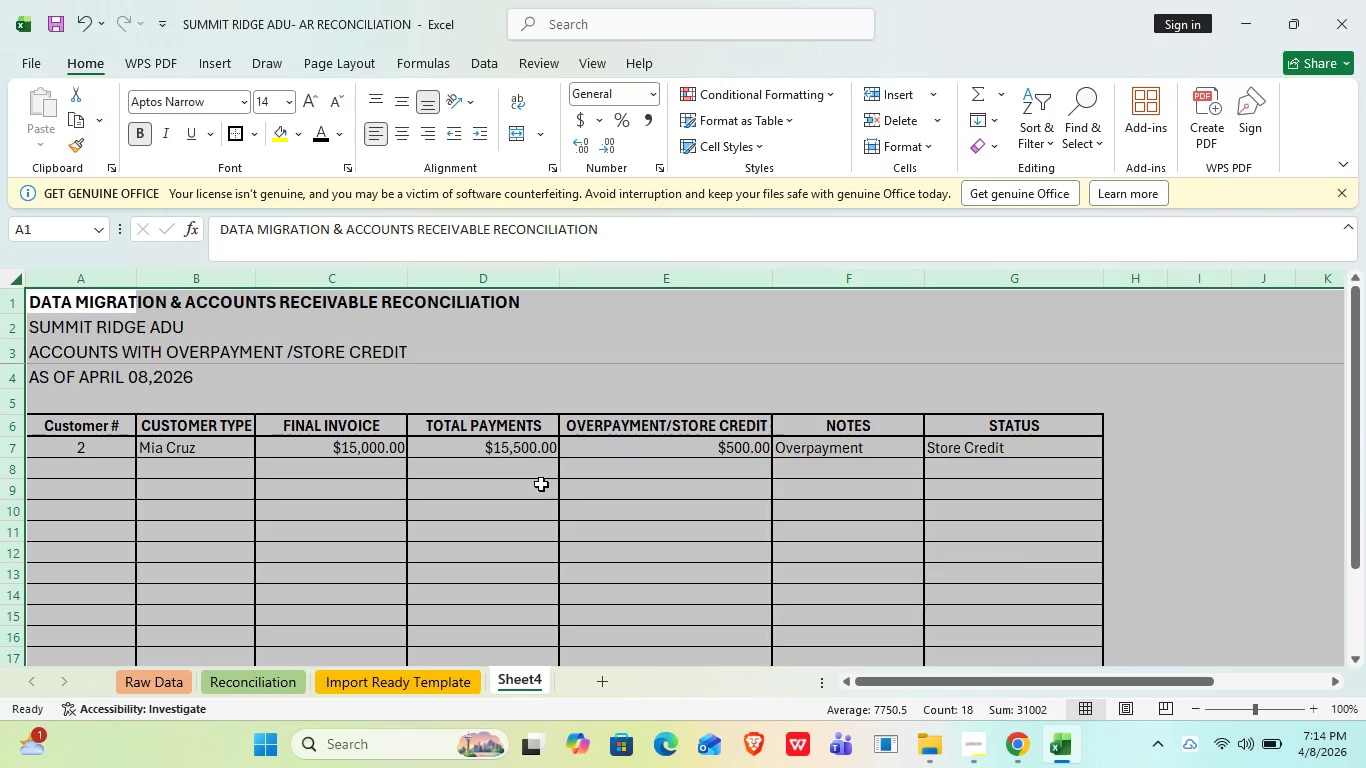 
left_click([559, 507])
 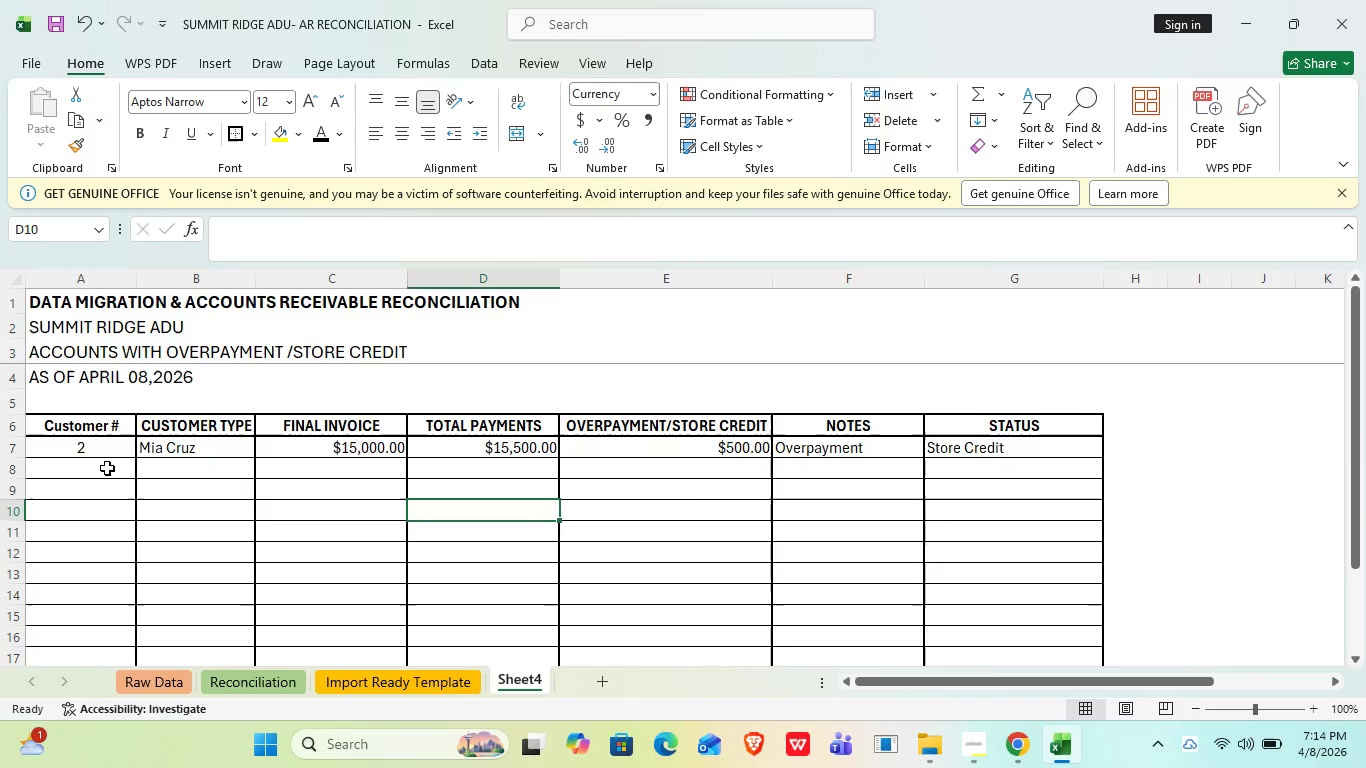 
left_click([82, 463])
 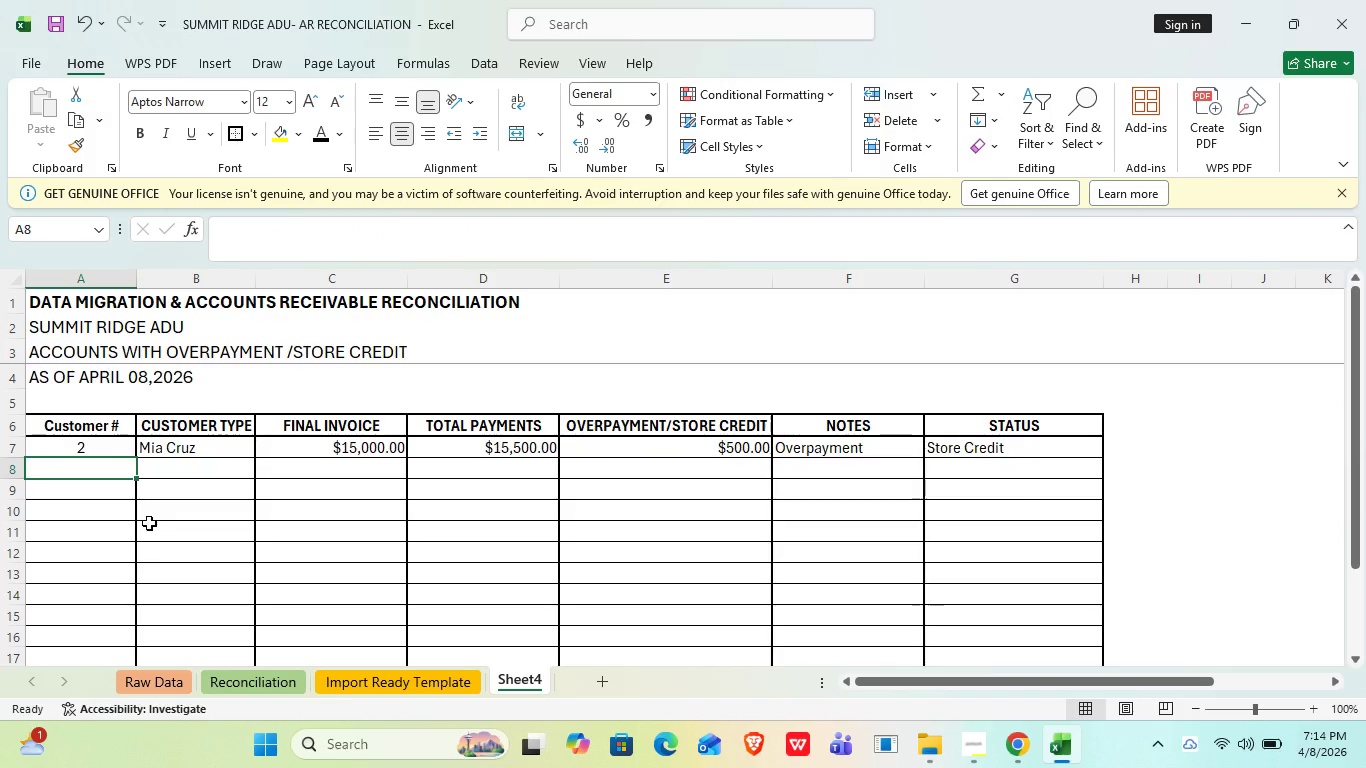 
key(Equal)
 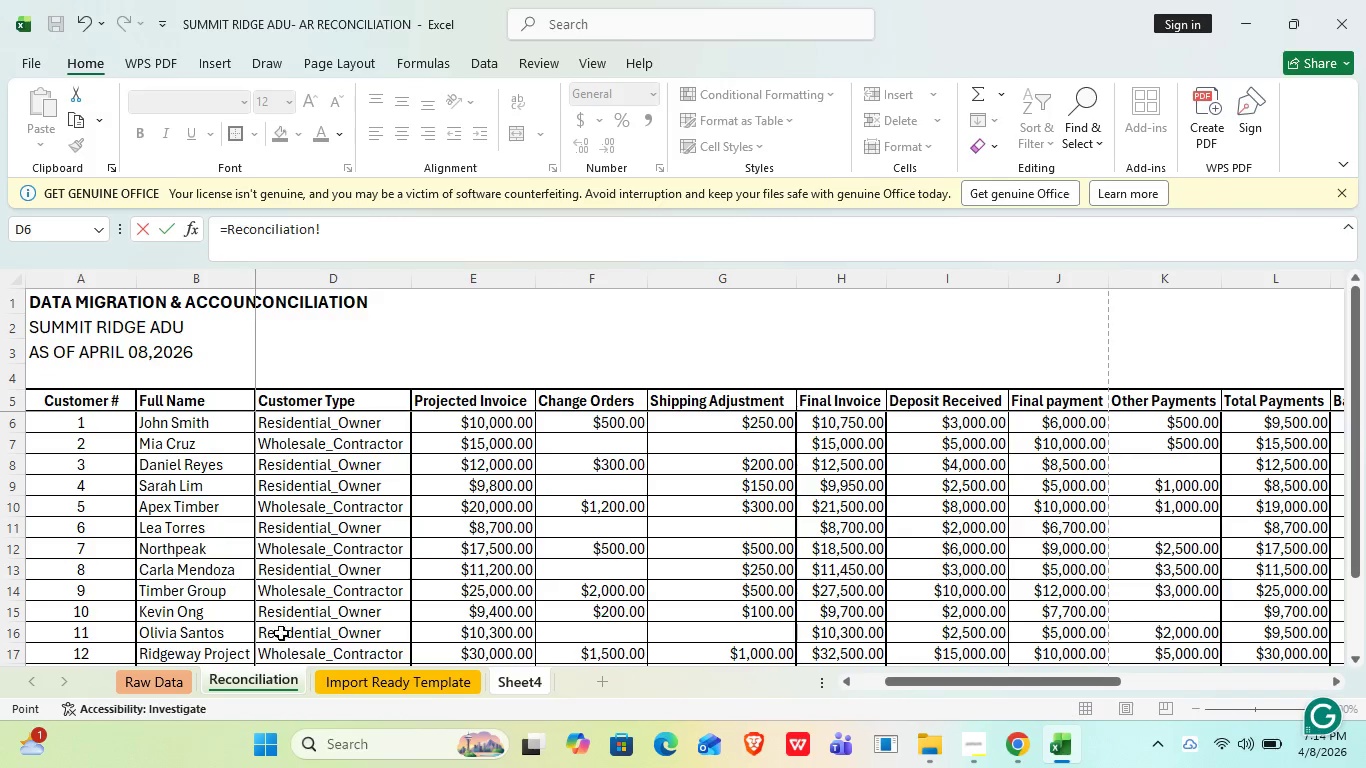 
scroll: coordinate [523, 512], scroll_direction: down, amount: 3.0
 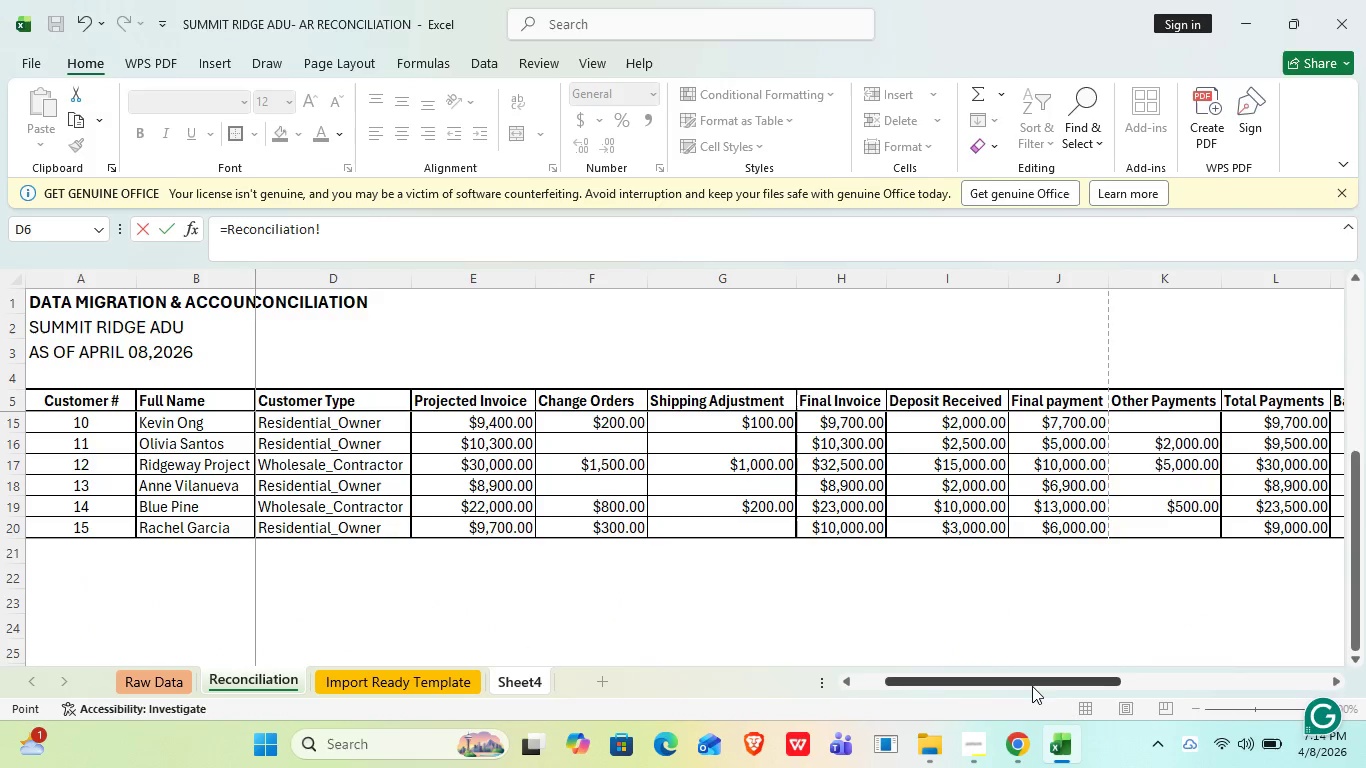 
left_click_drag(start_coordinate=[1027, 681], to_coordinate=[1153, 682])
 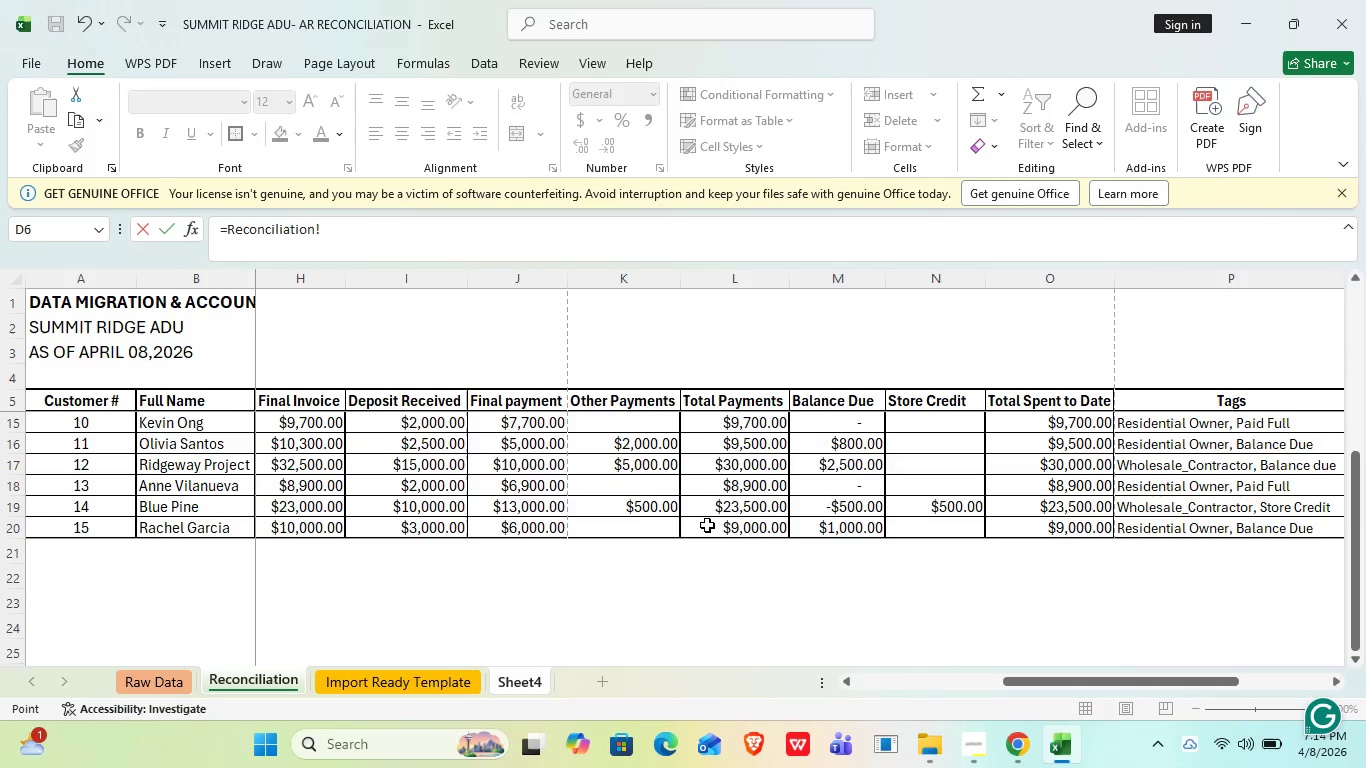 
scroll: coordinate [707, 523], scroll_direction: up, amount: 6.0
 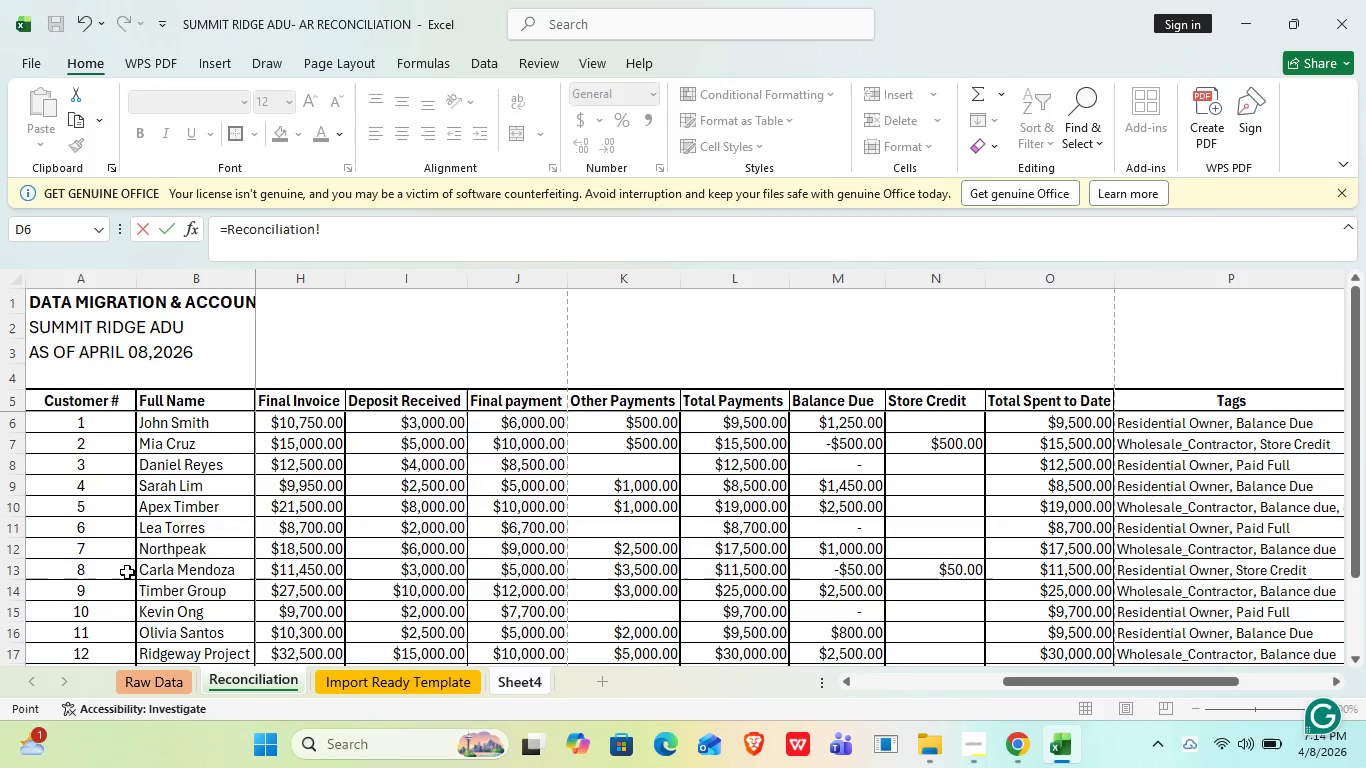 
left_click([59, 572])
 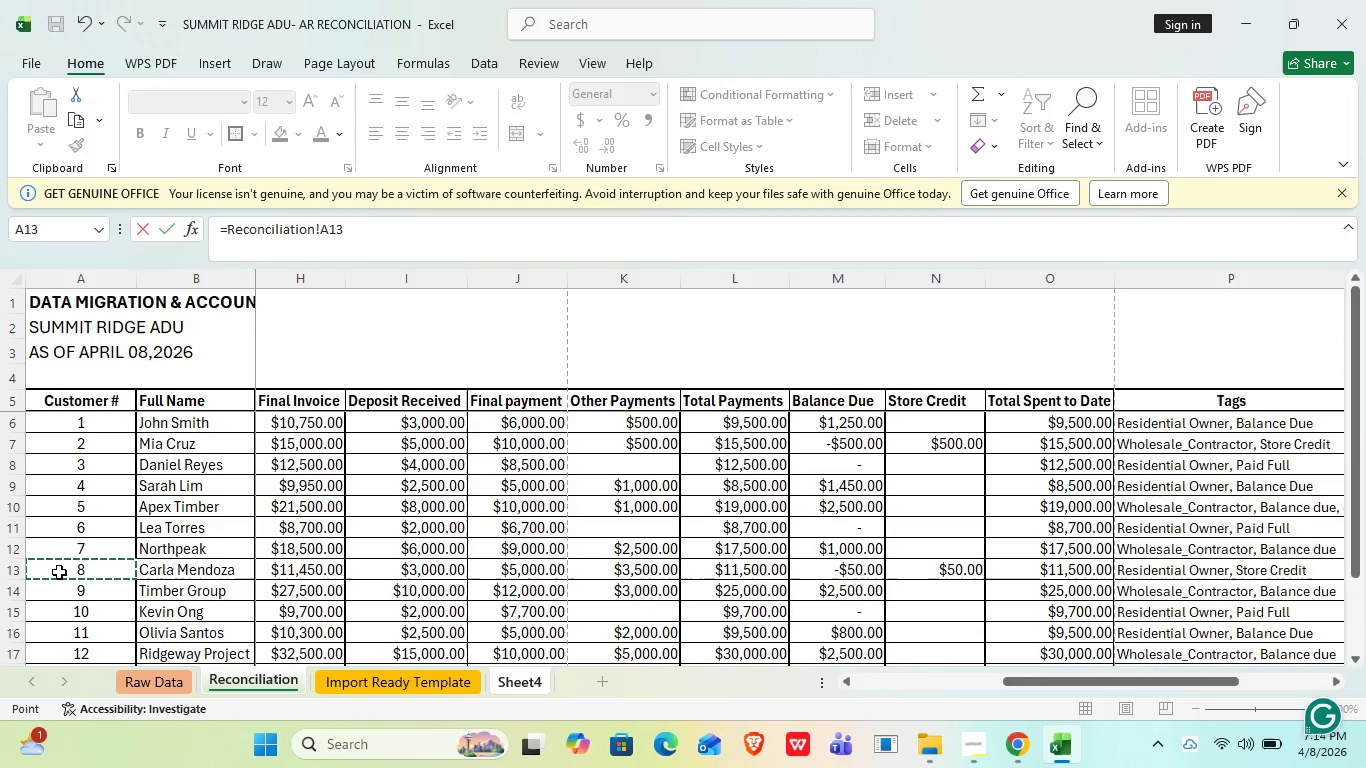 
key(Enter)
 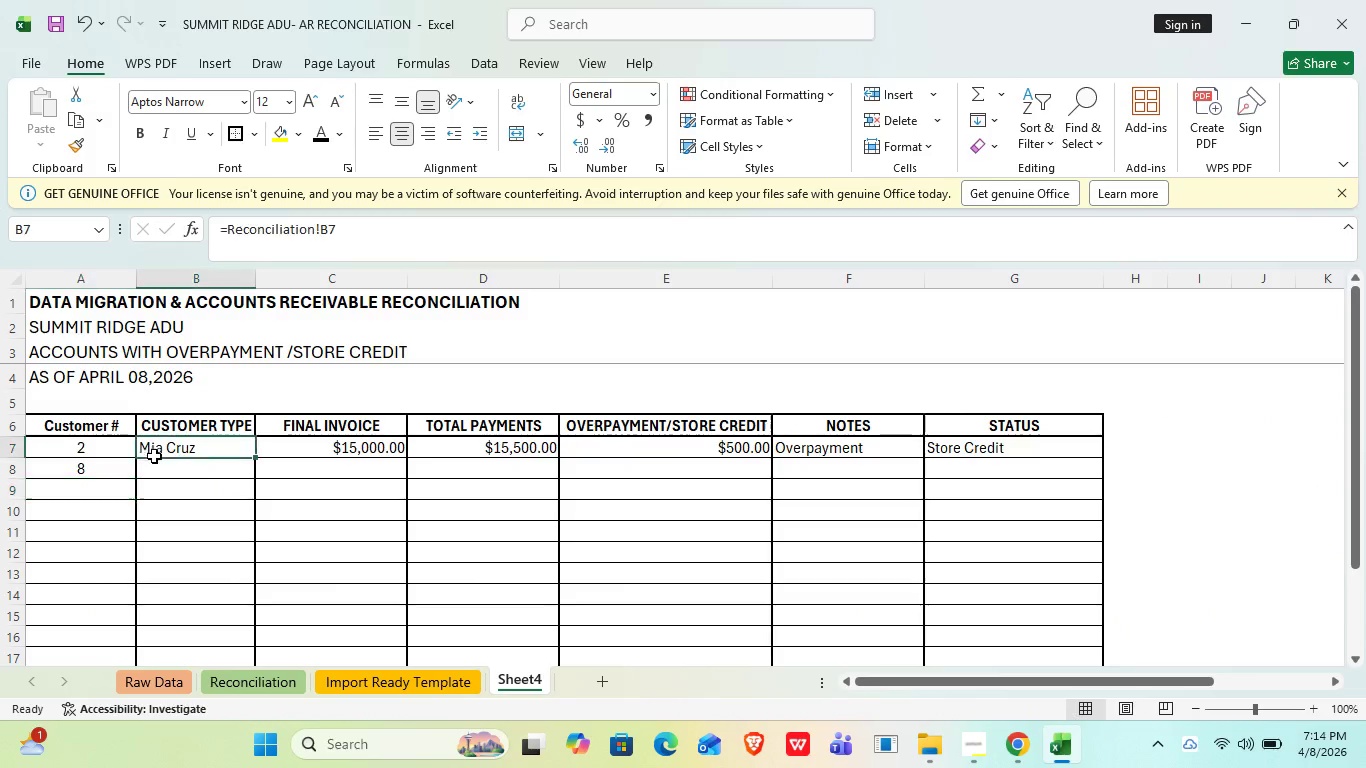 
double_click([160, 467])
 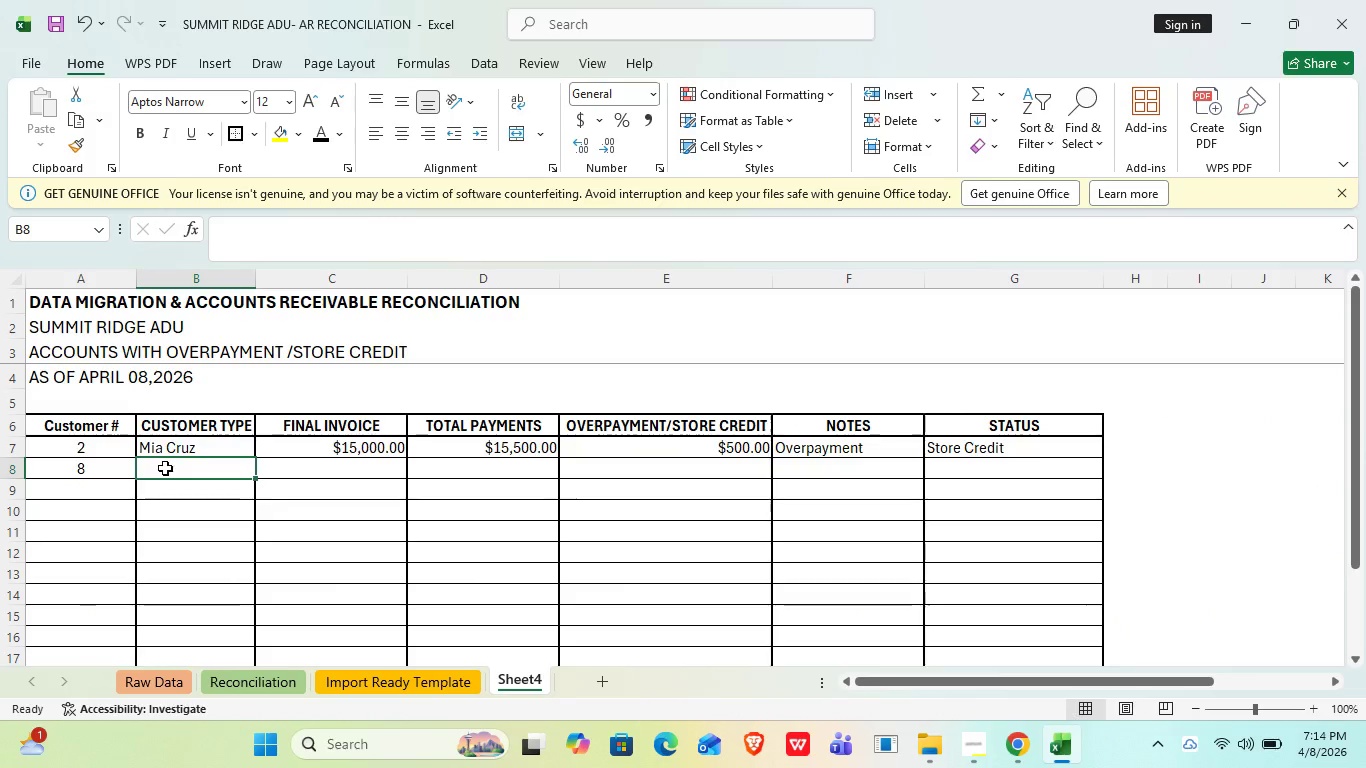 
key(Equal)
 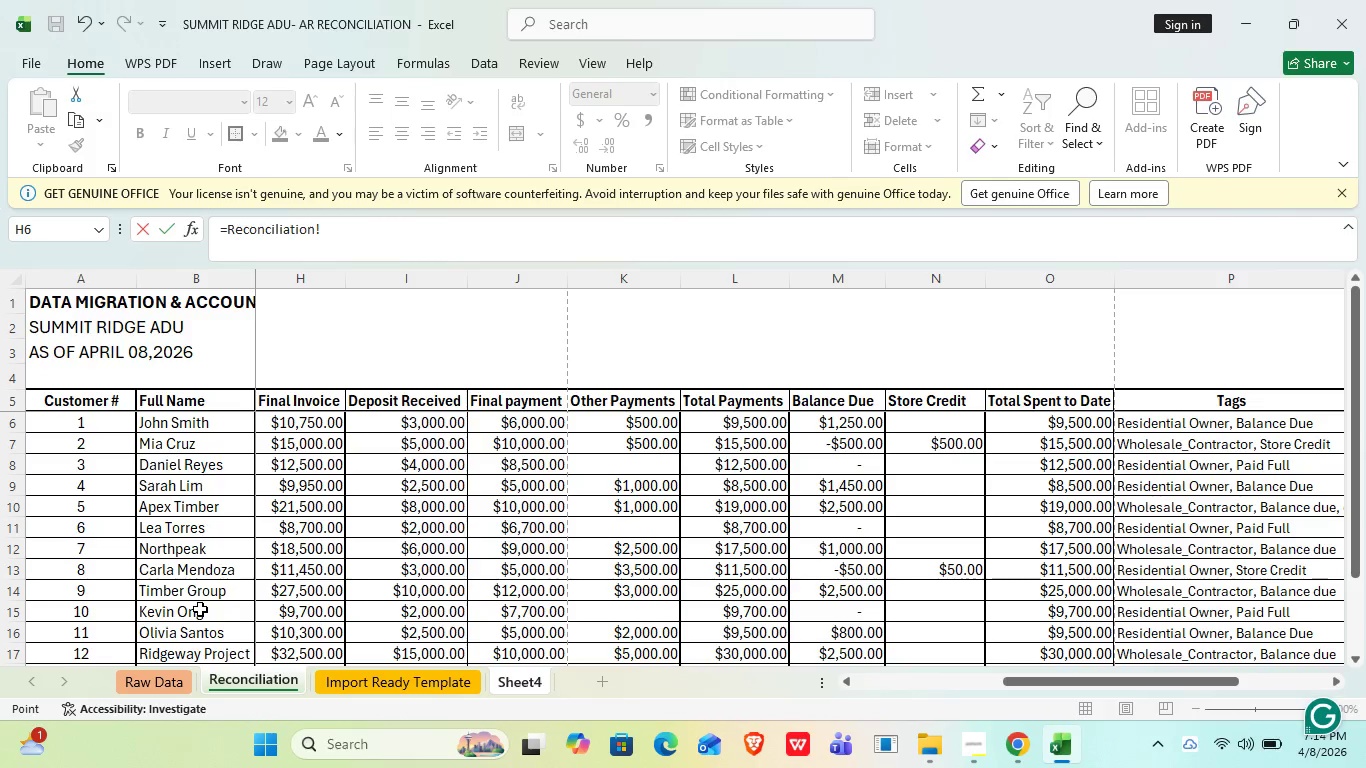 
left_click([193, 574])
 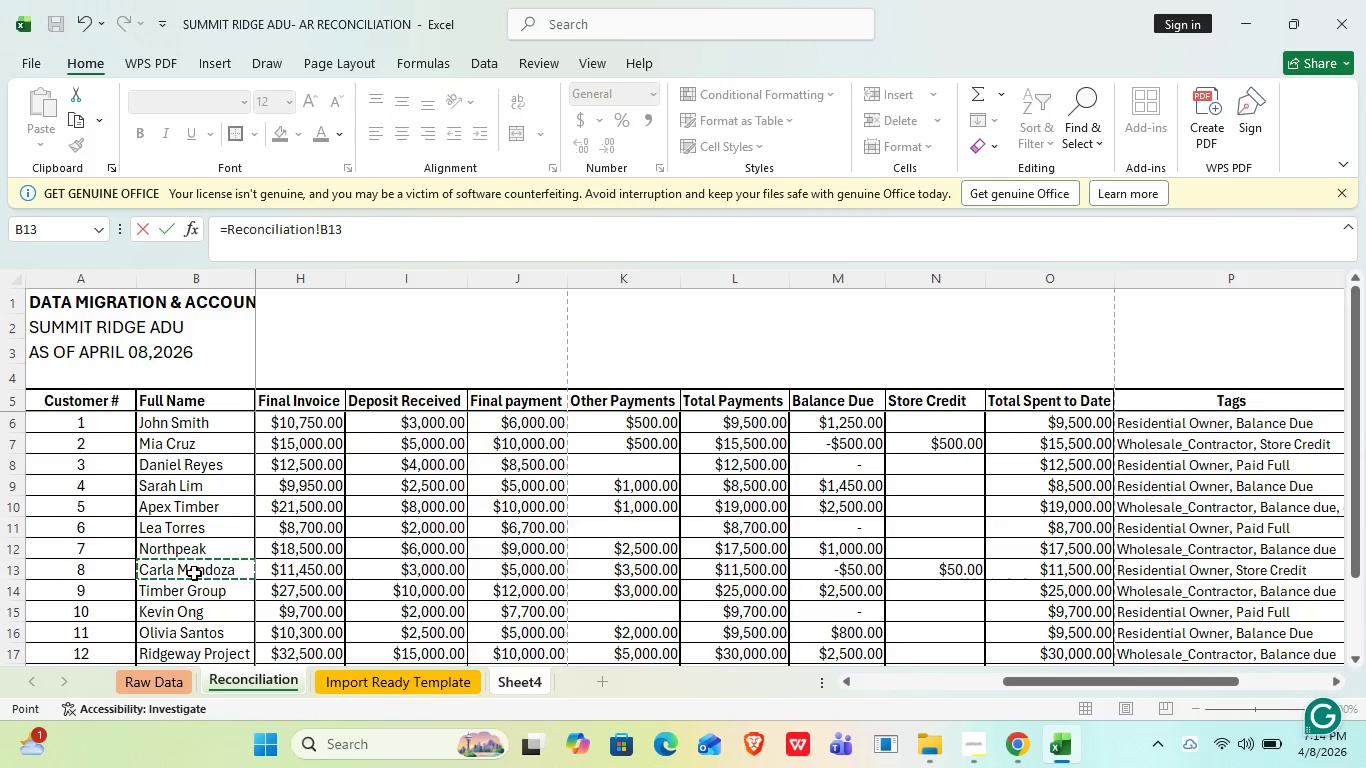 
key(Enter)
 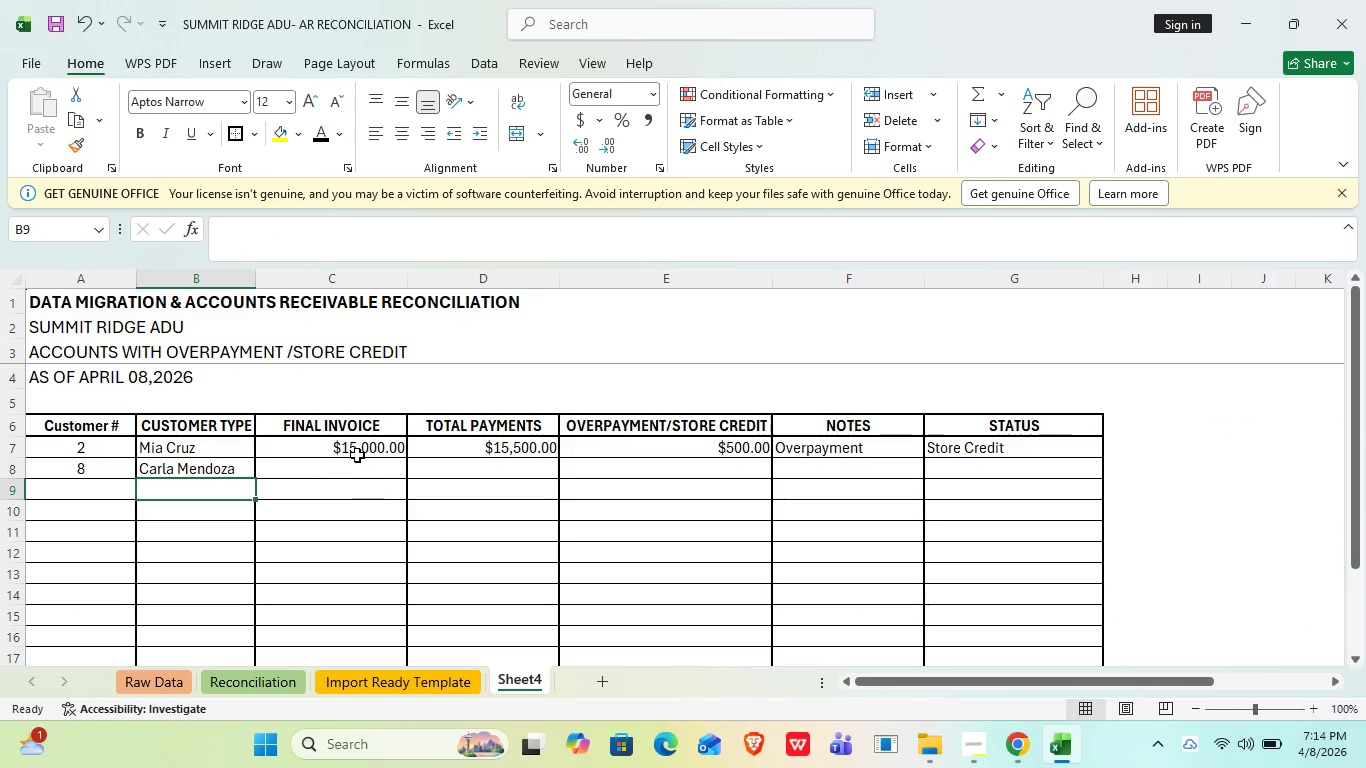 
left_click([356, 462])
 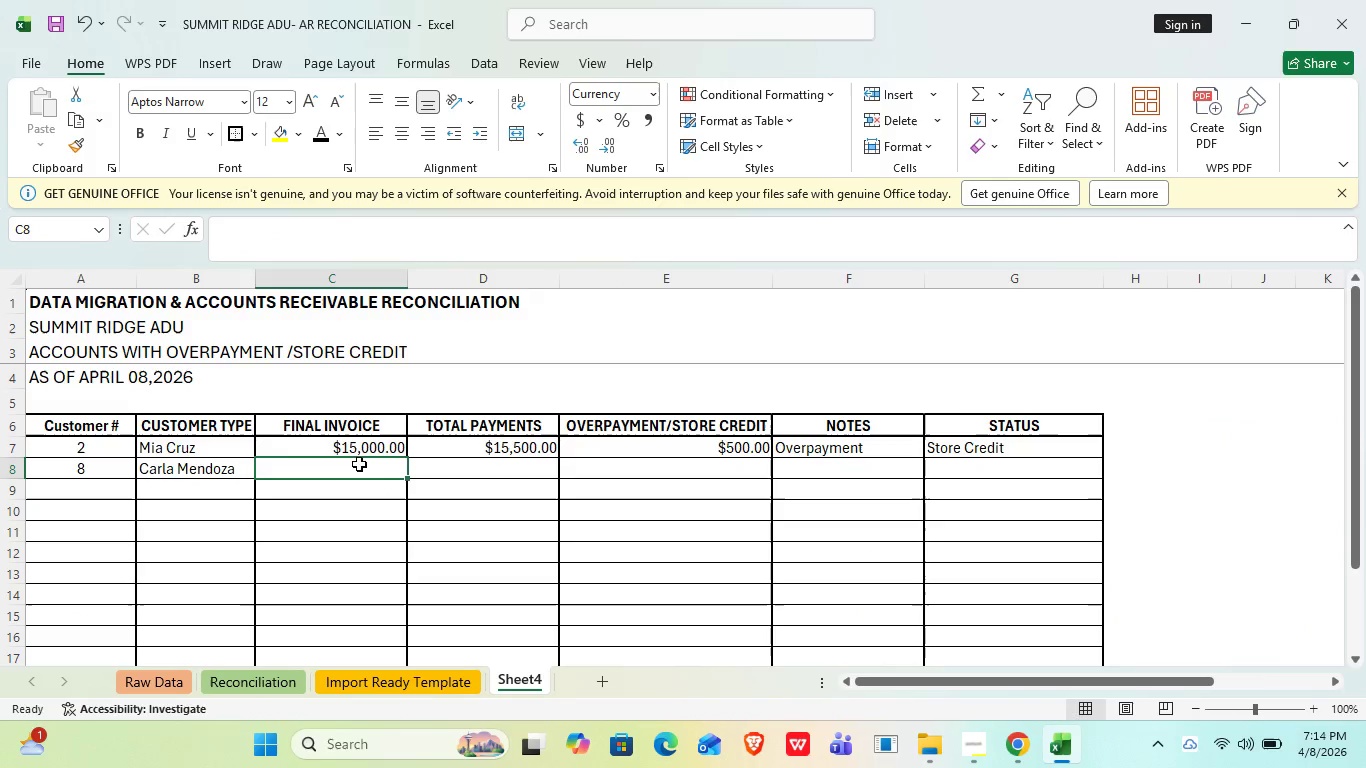 
key(Equal)
 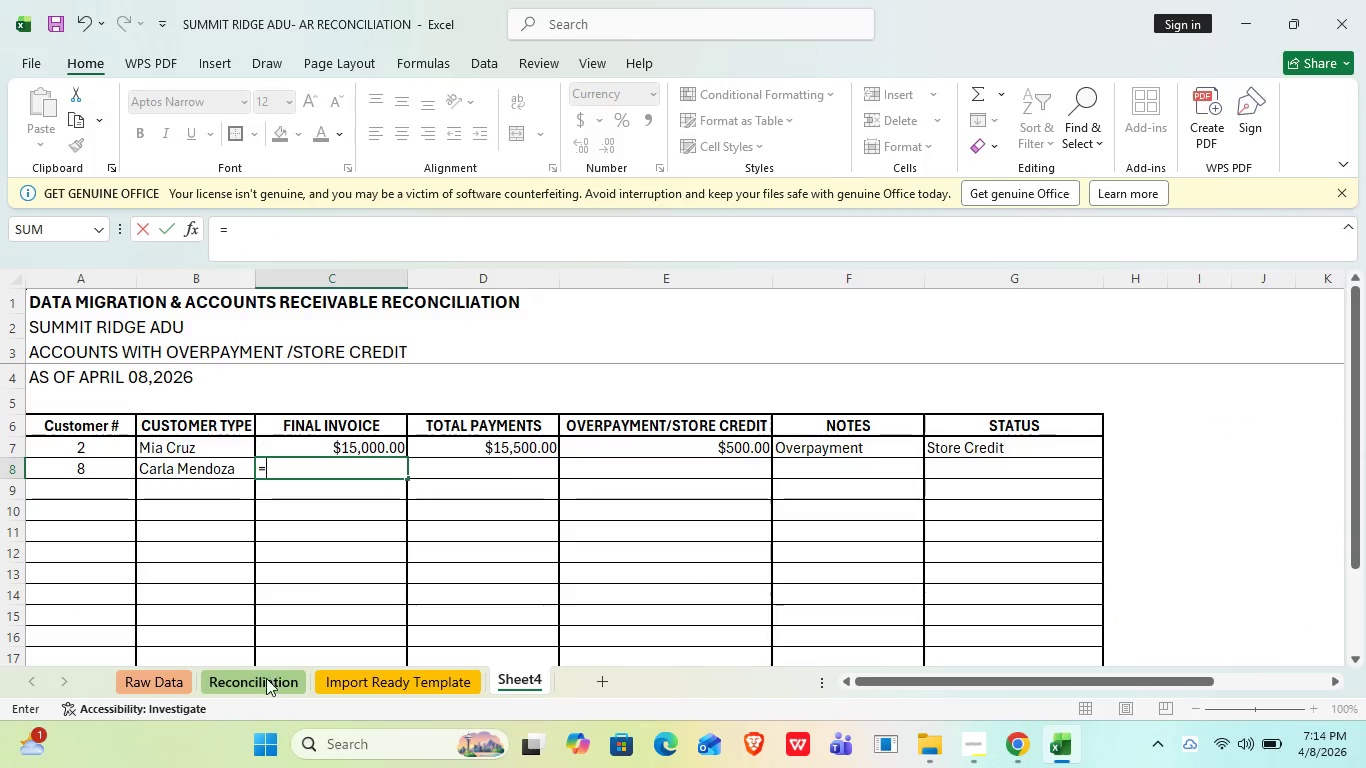 
left_click([257, 683])
 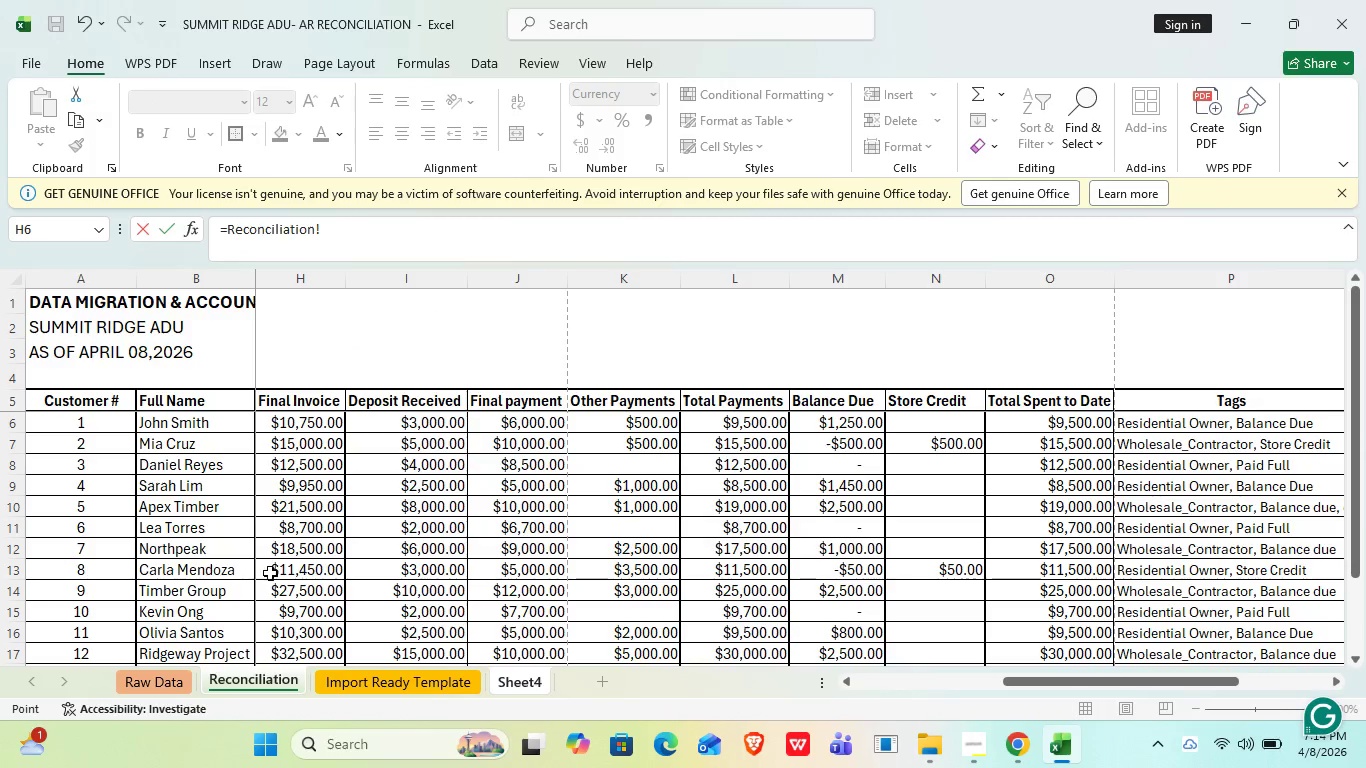 
left_click([742, 571])
 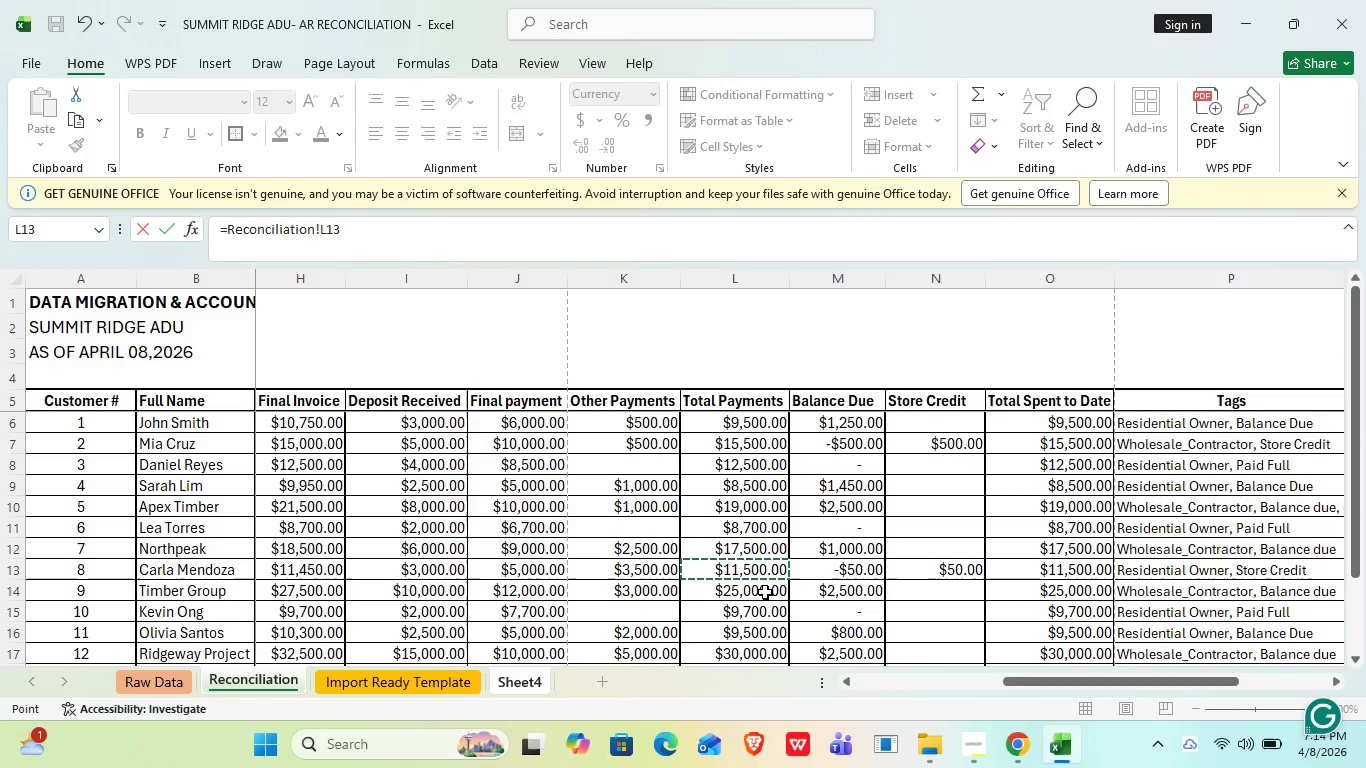 
wait(5.98)
 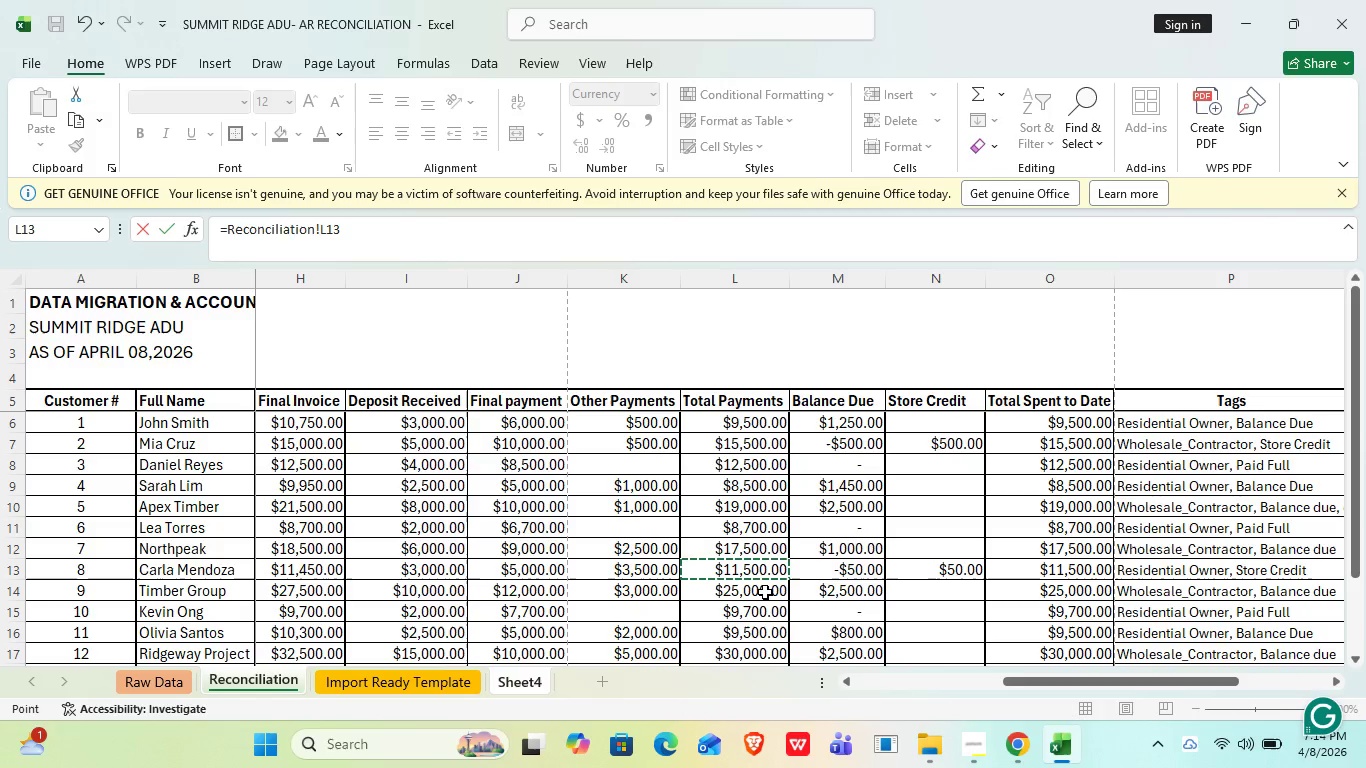 
key(Enter)
 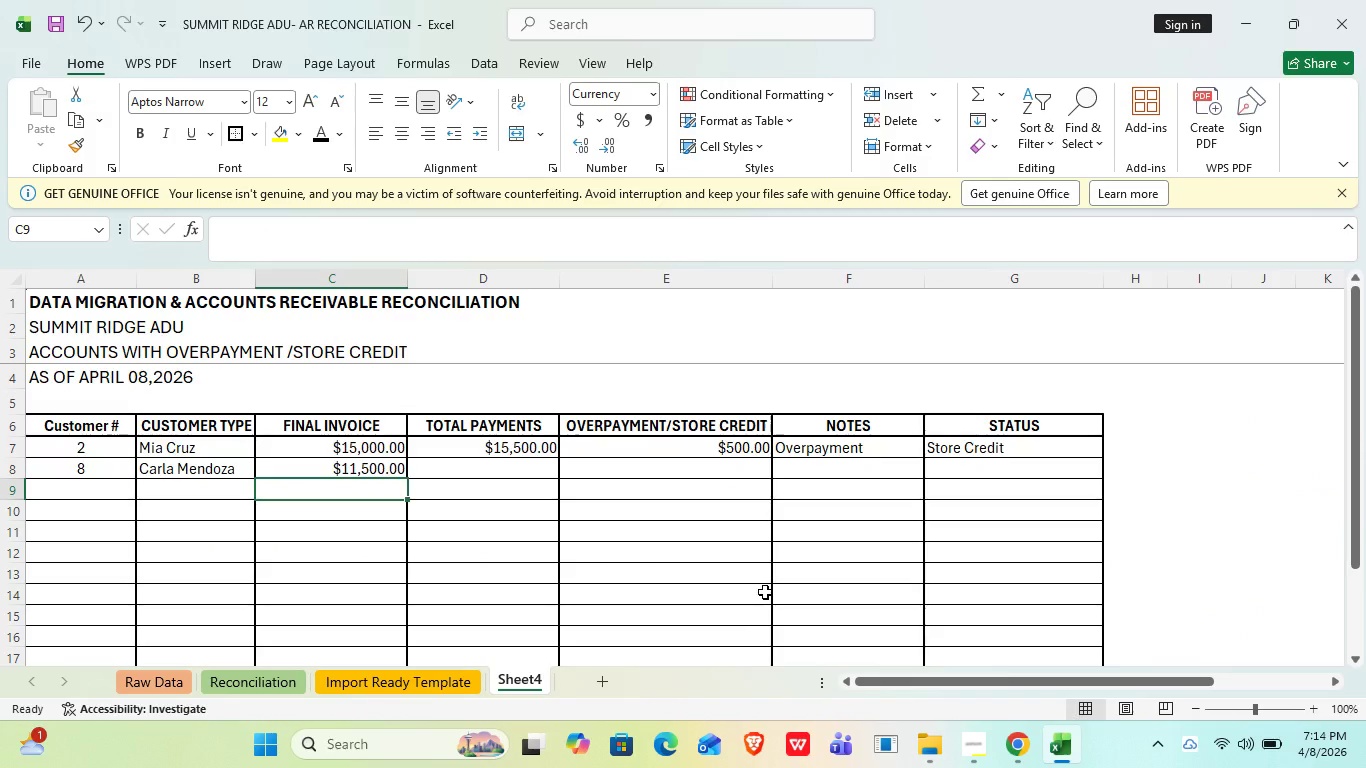 
key(PageUp)
 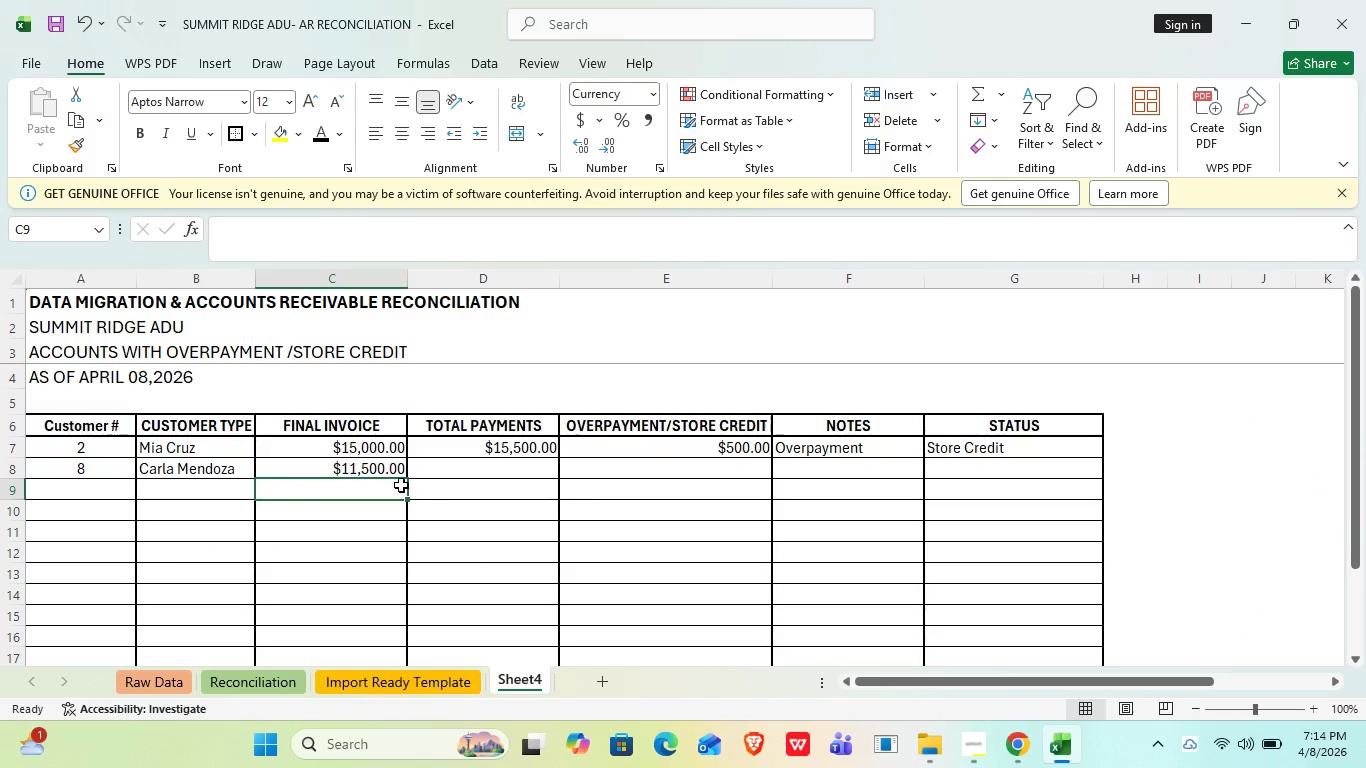 
left_click([378, 467])
 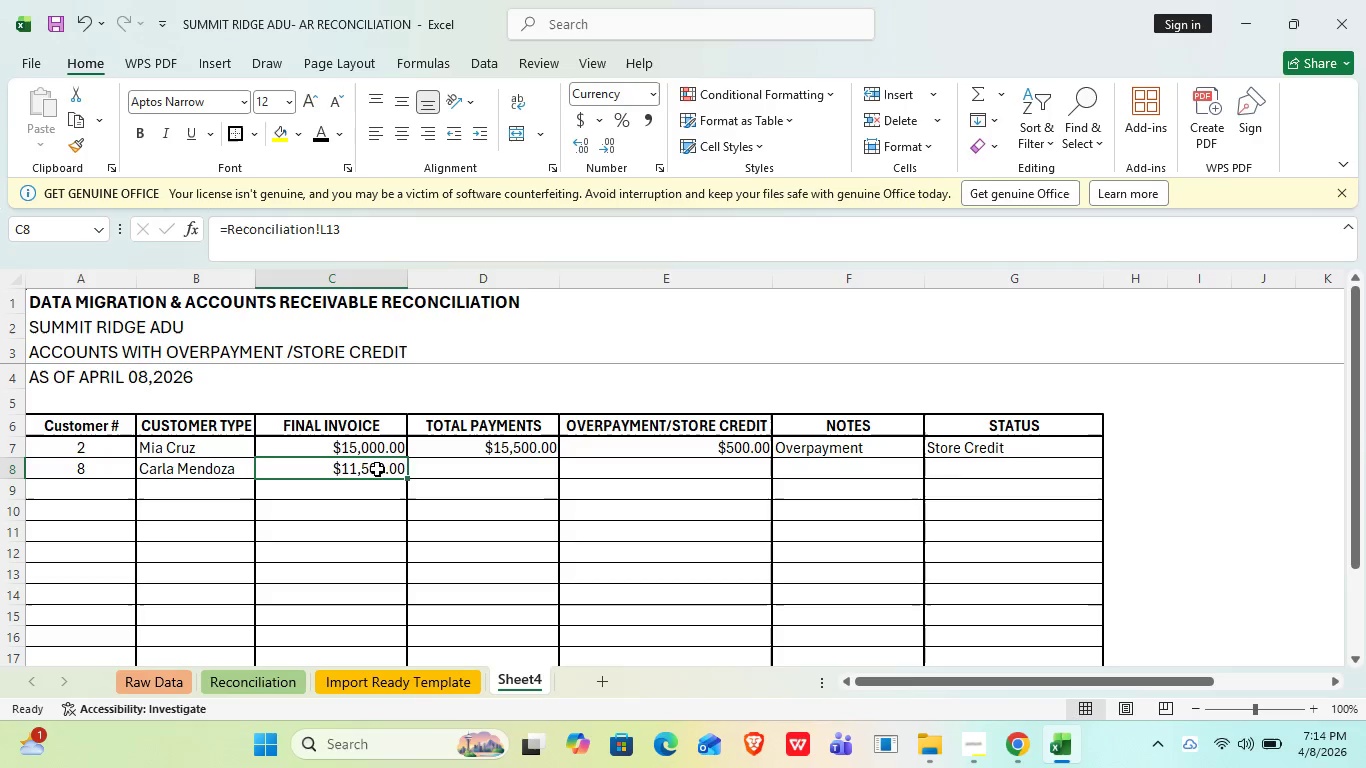 
key(Equal)
 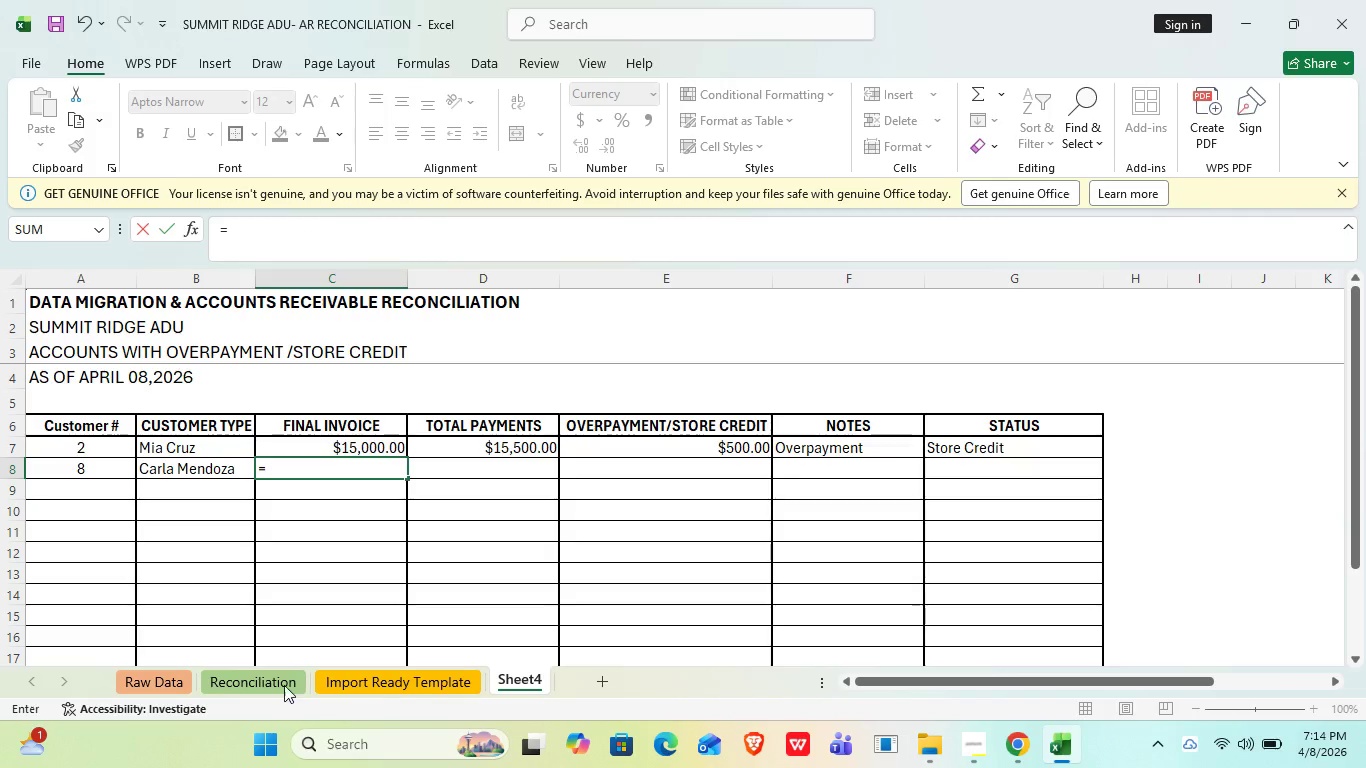 
left_click([268, 685])
 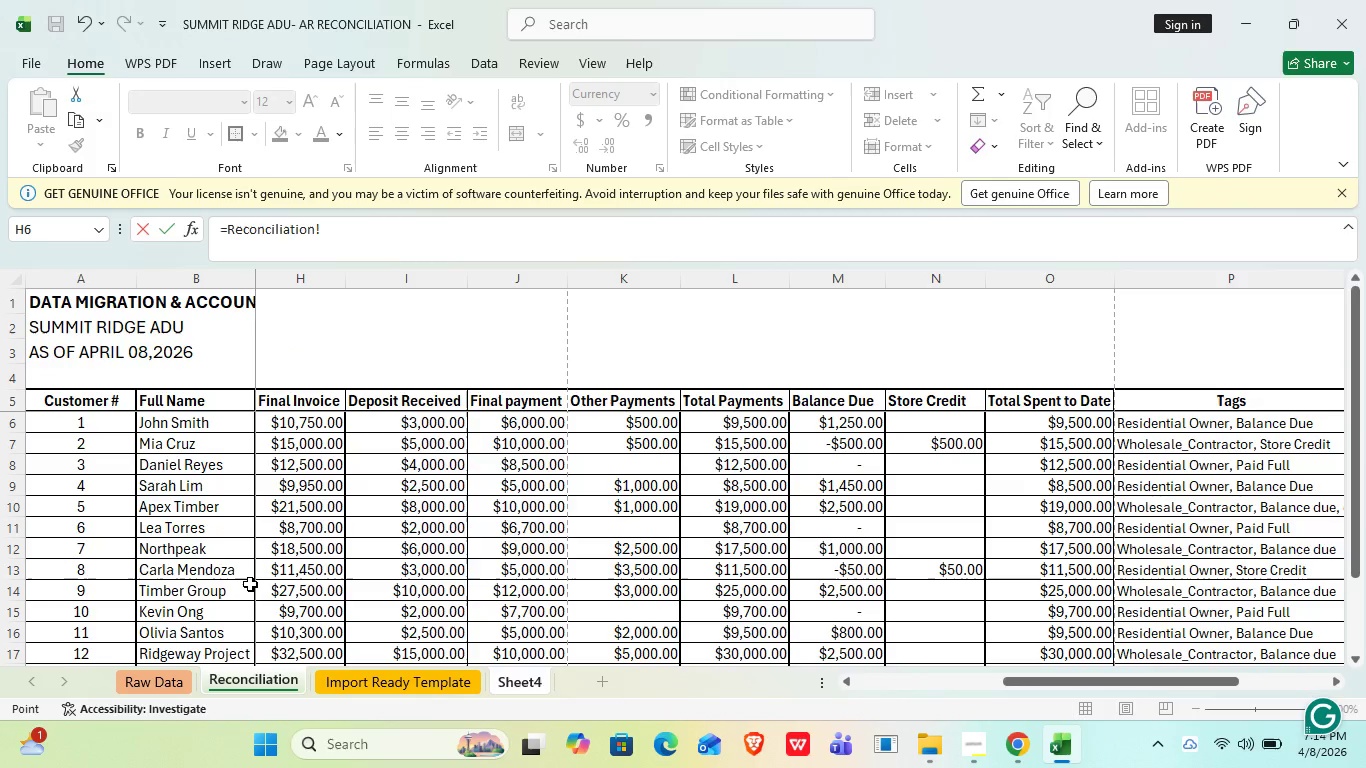 
left_click([285, 573])
 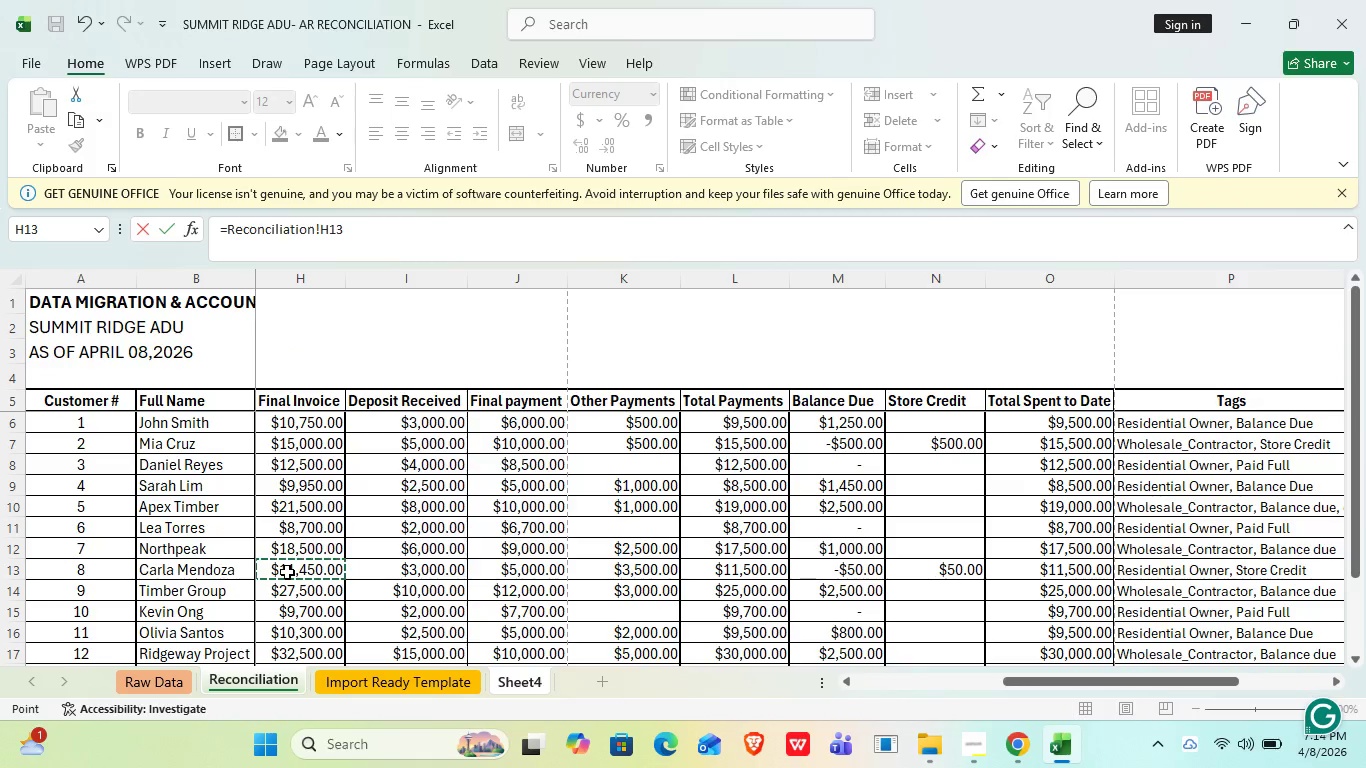 
key(Enter)
 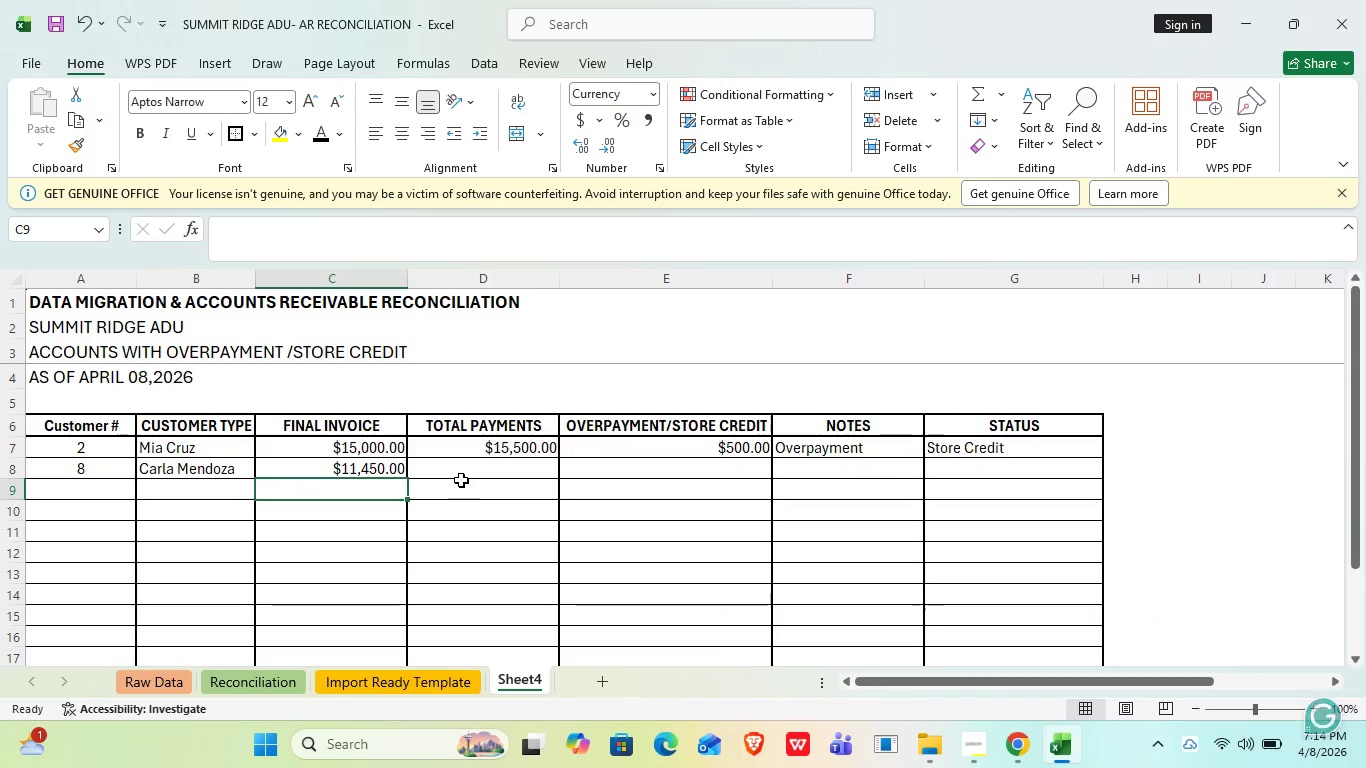 
left_click([466, 466])
 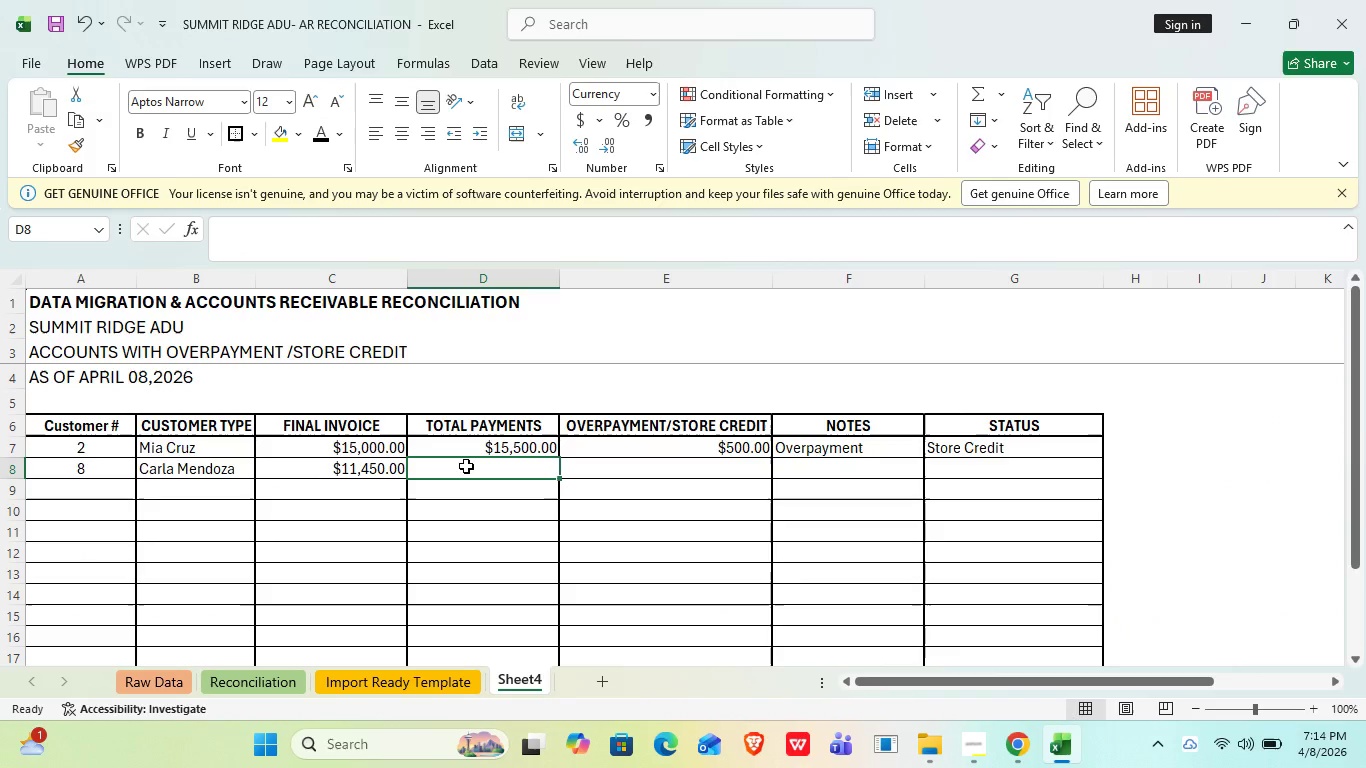 
key(Equal)
 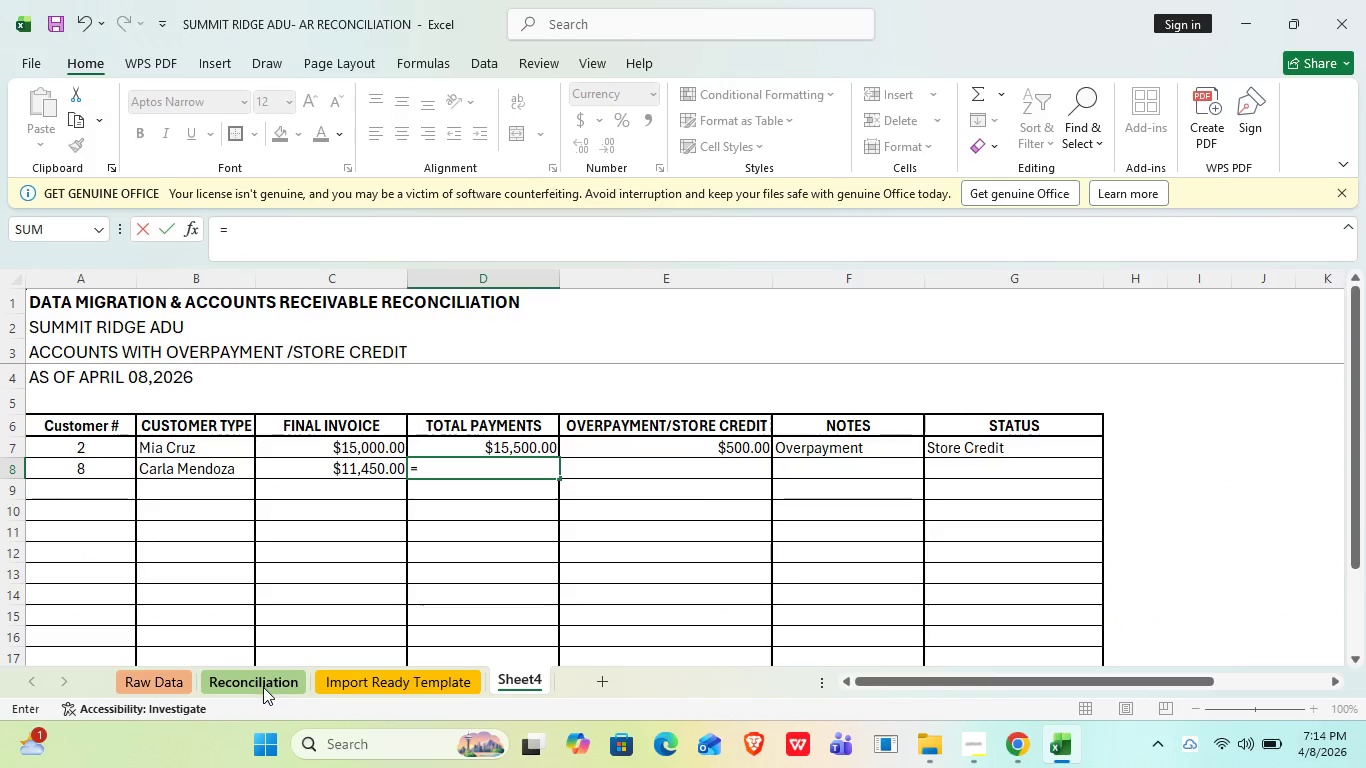 
left_click([263, 687])
 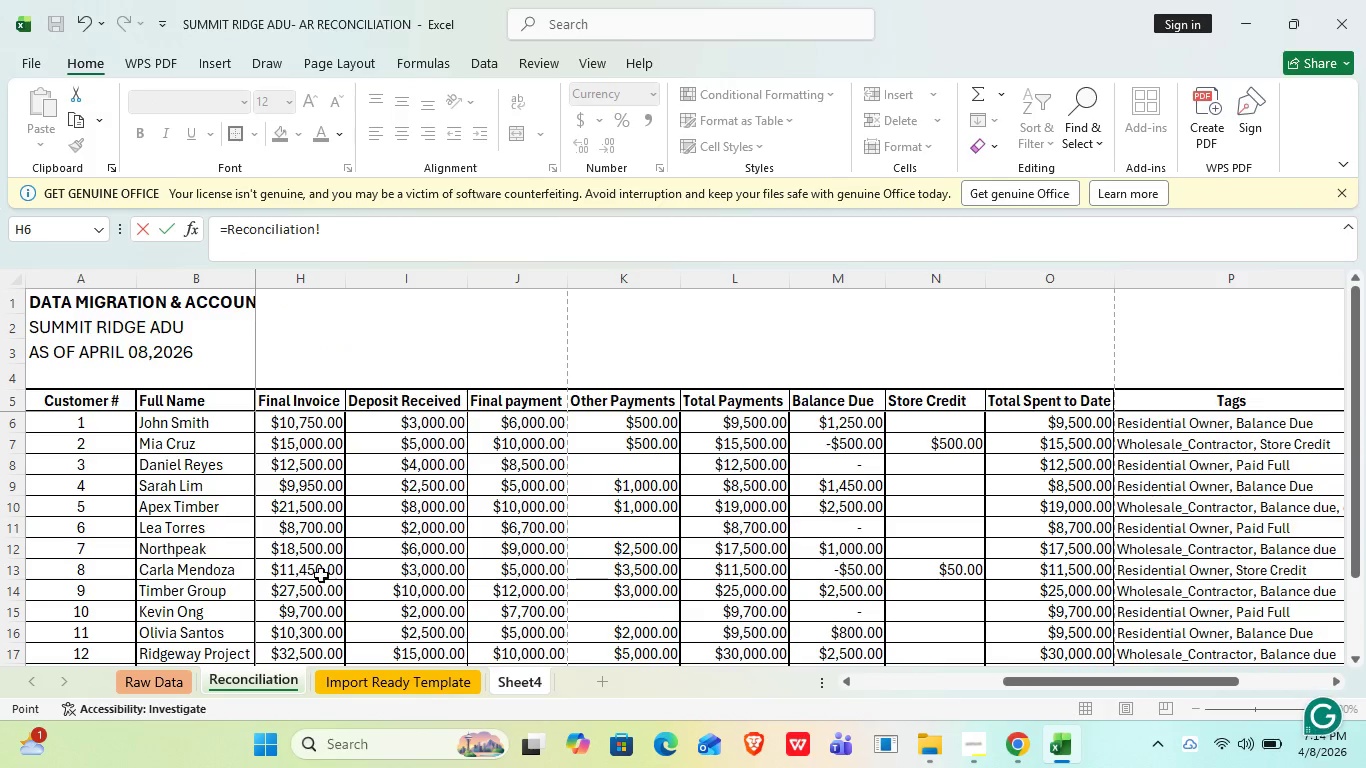 
left_click([730, 568])
 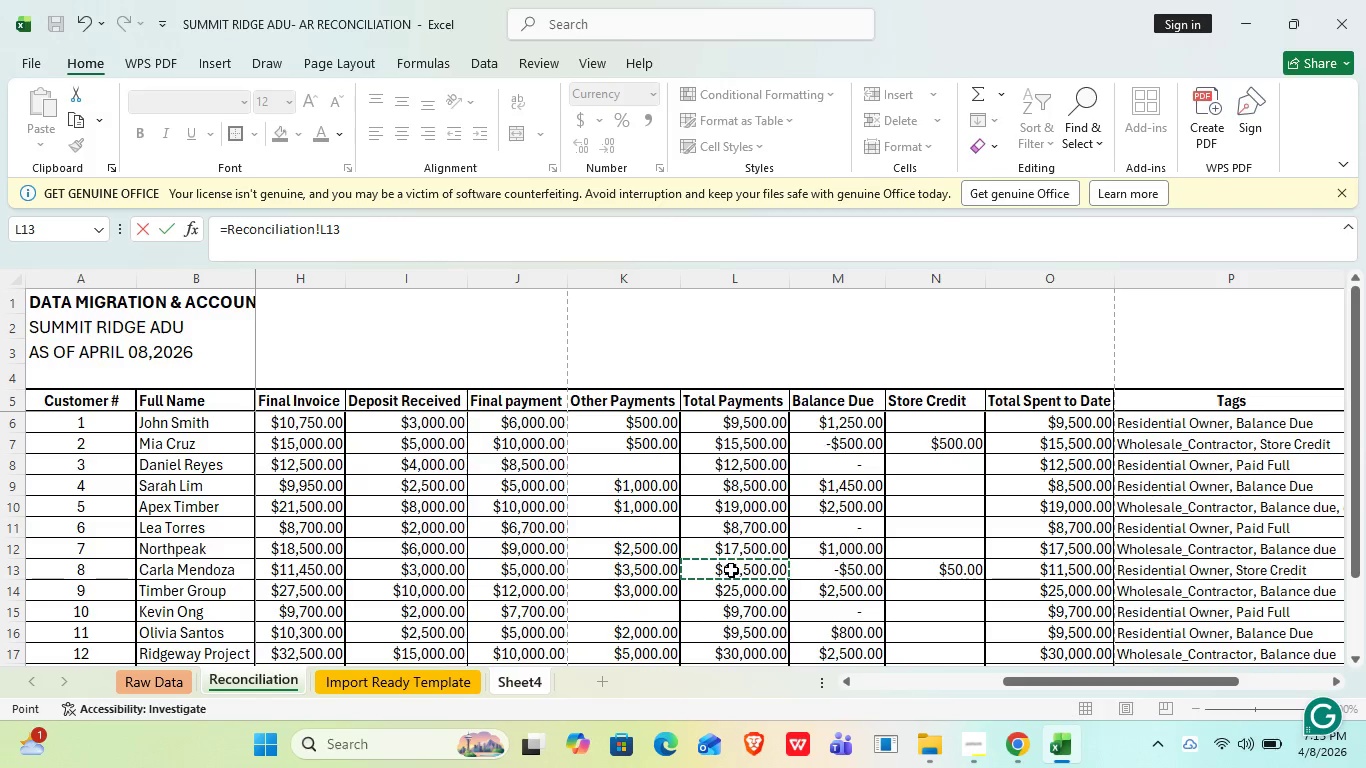 
key(Enter)
 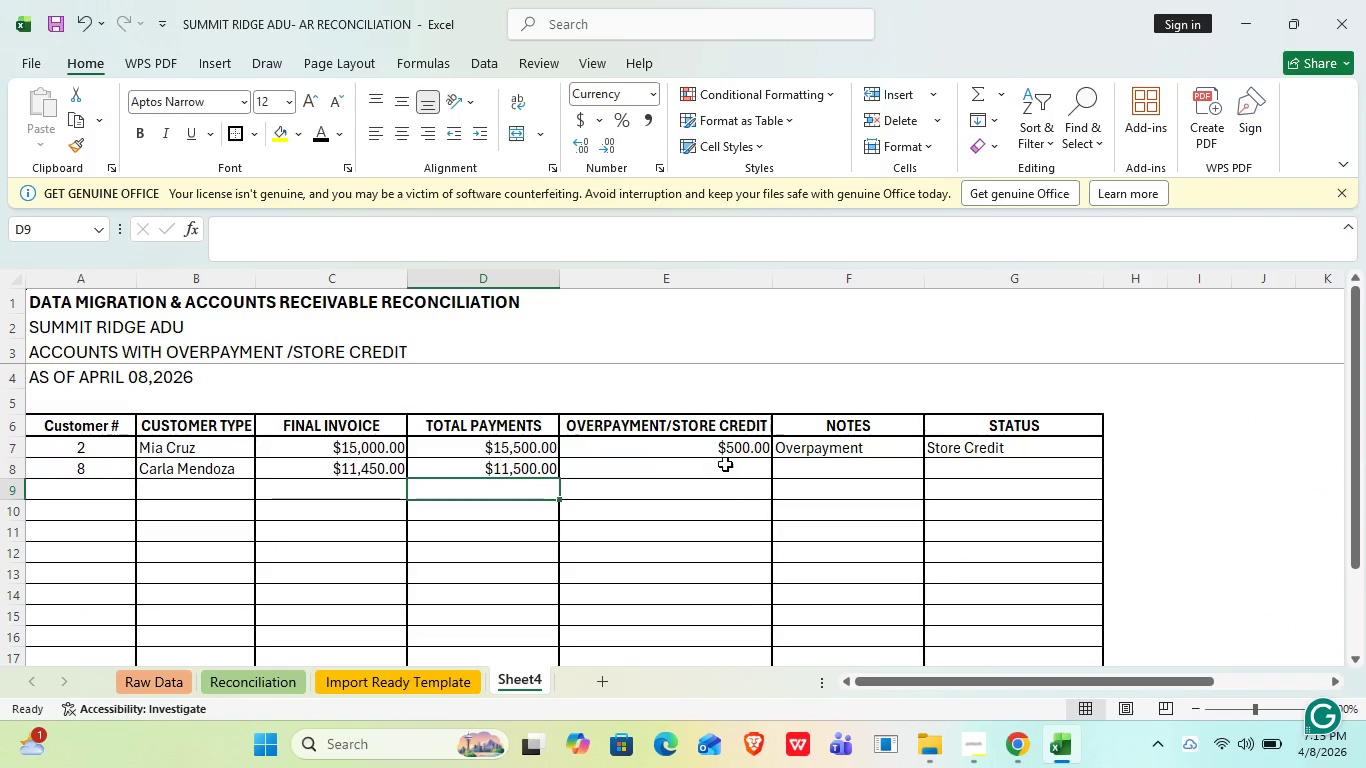 
left_click([725, 445])
 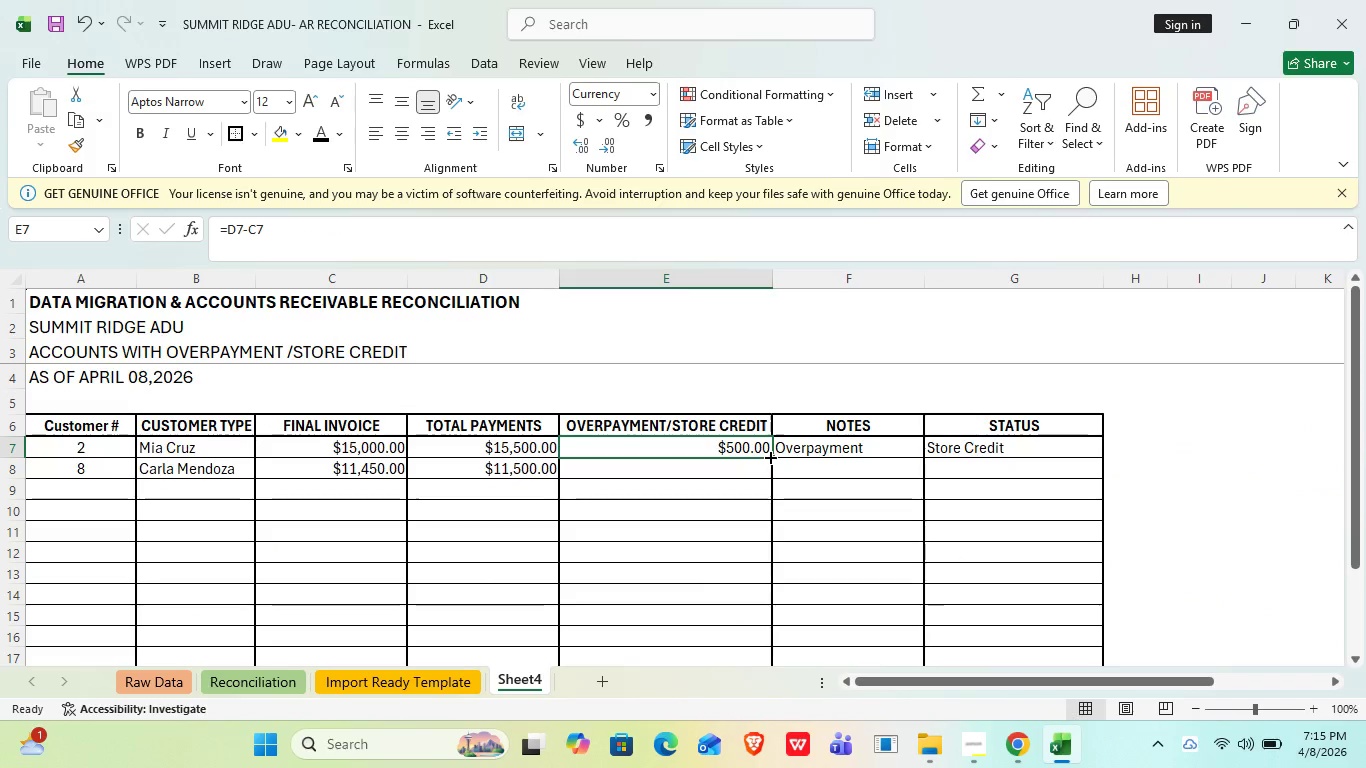 
left_click_drag(start_coordinate=[769, 456], to_coordinate=[775, 555])
 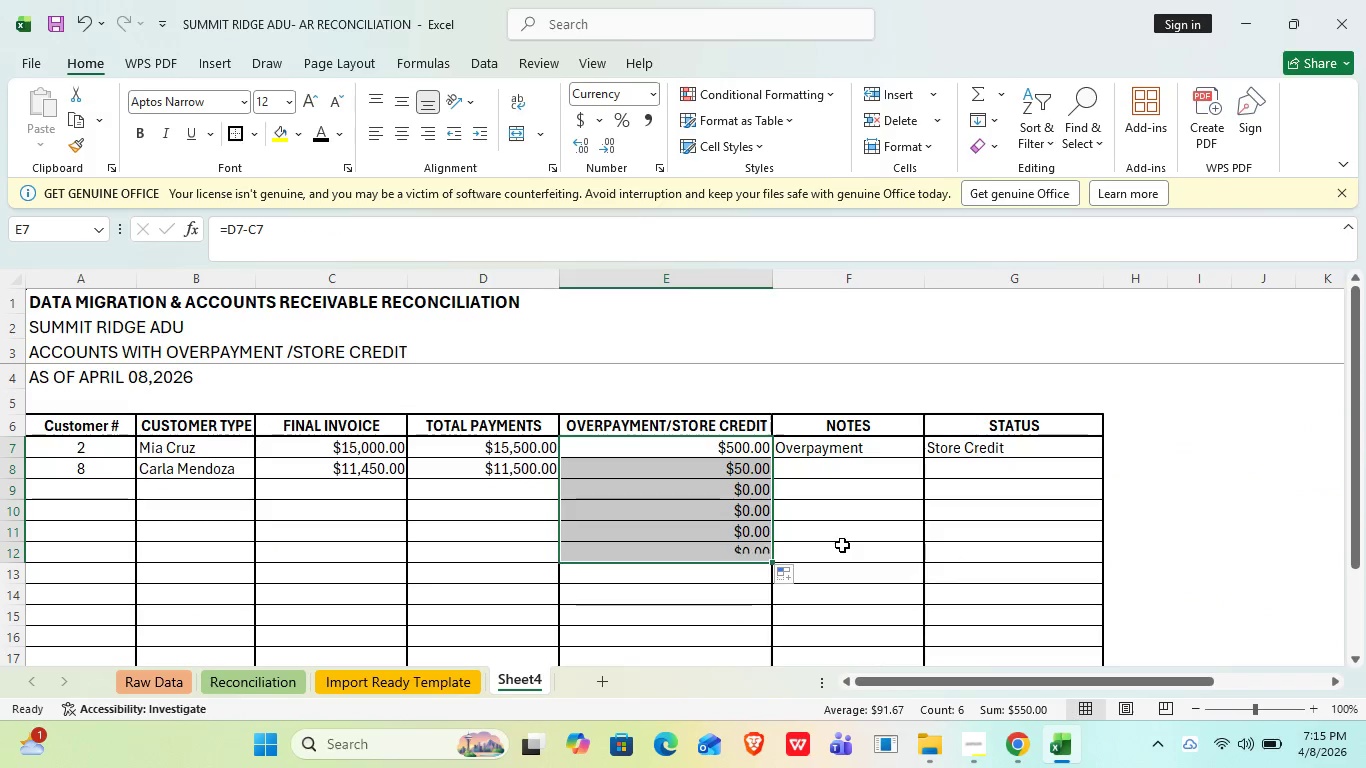 
left_click([842, 545])
 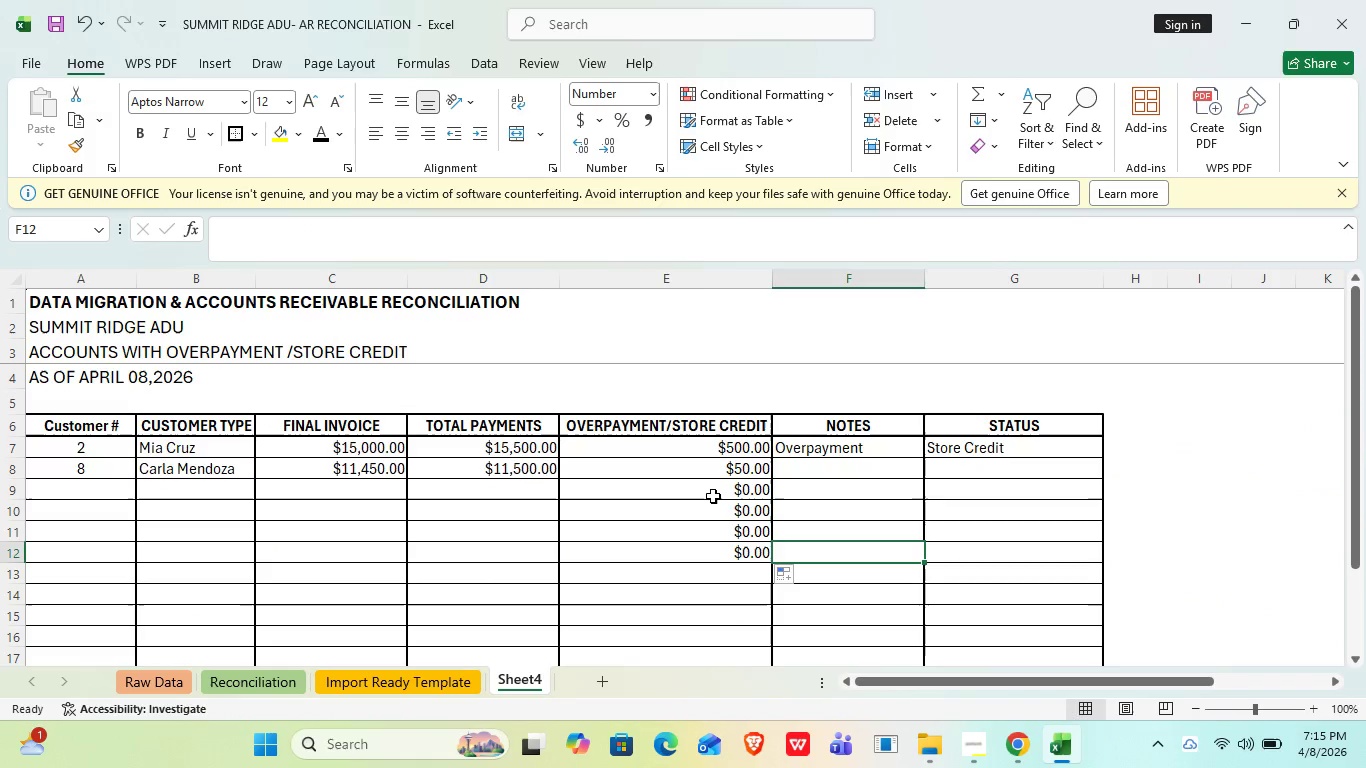 
left_click_drag(start_coordinate=[712, 493], to_coordinate=[719, 561])
 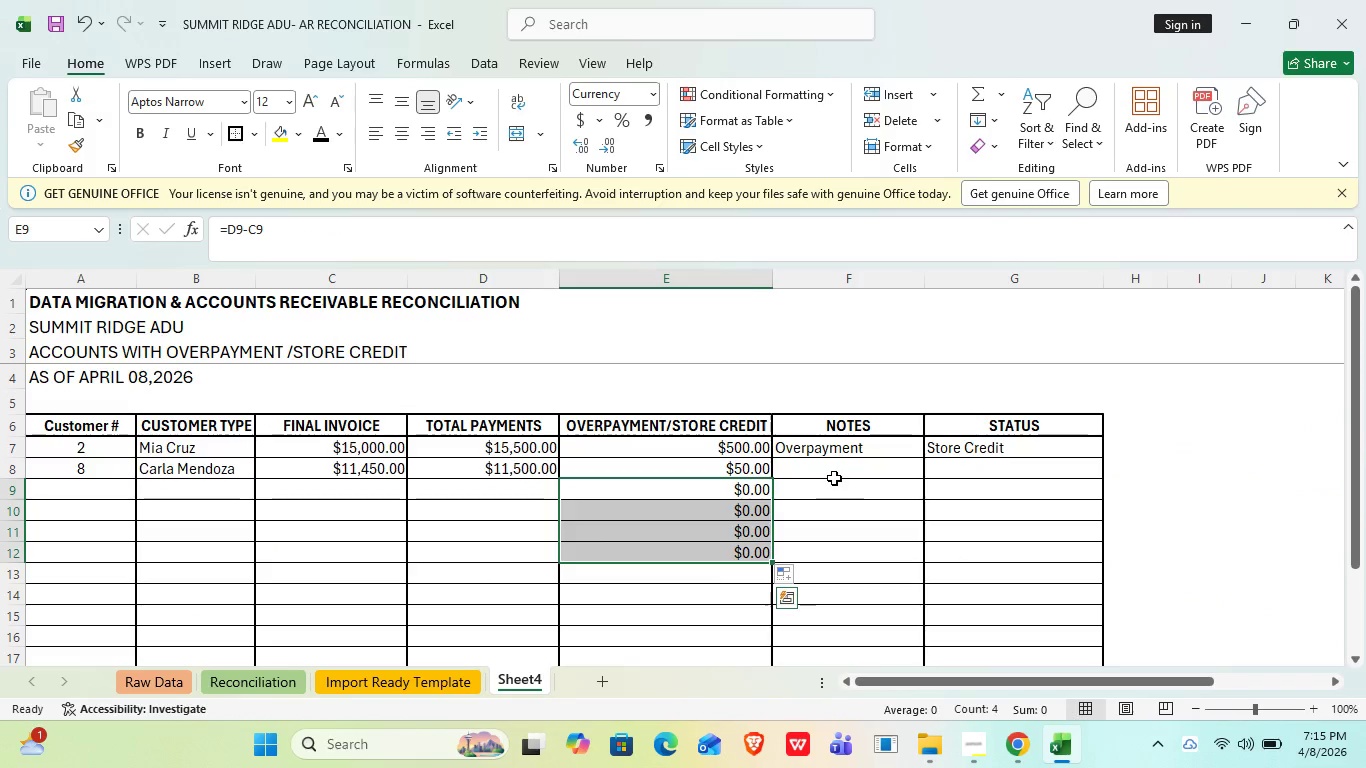 
left_click([835, 476])
 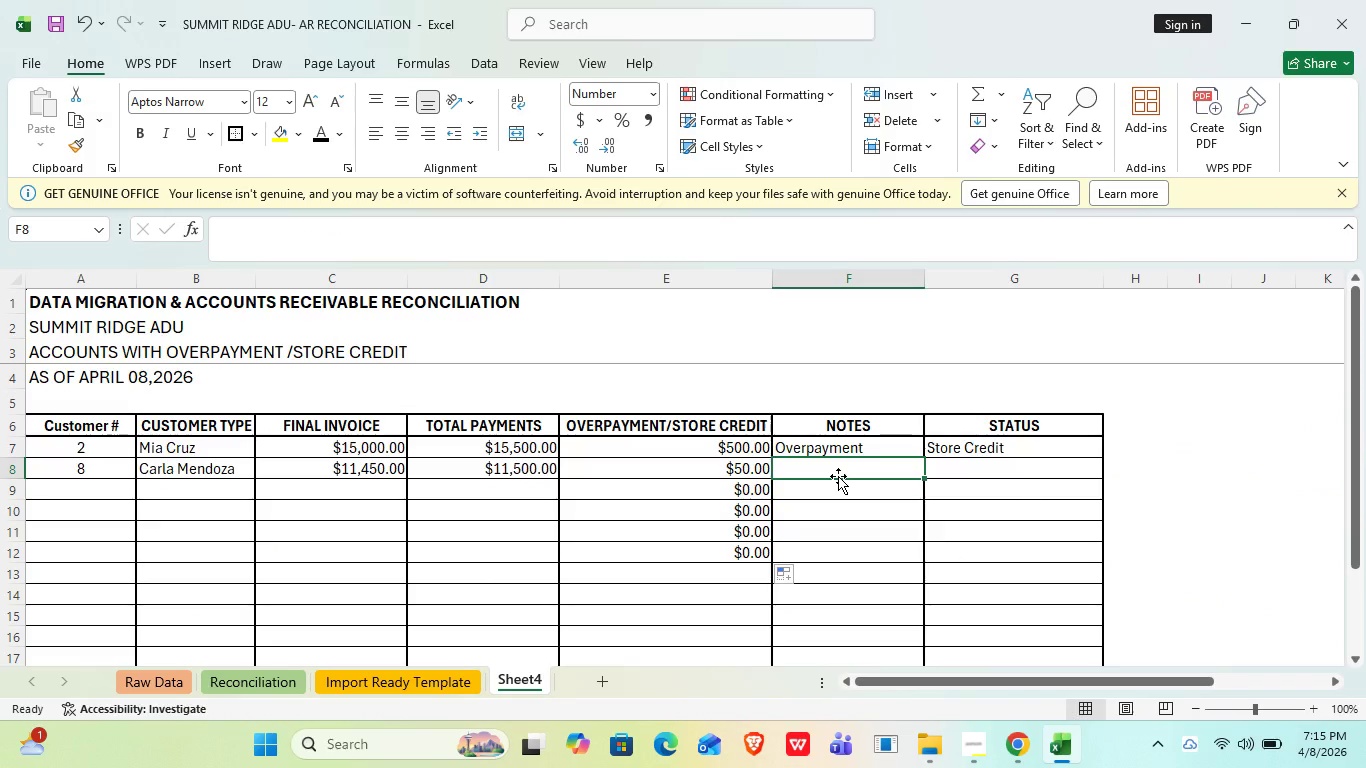 
key(O)
 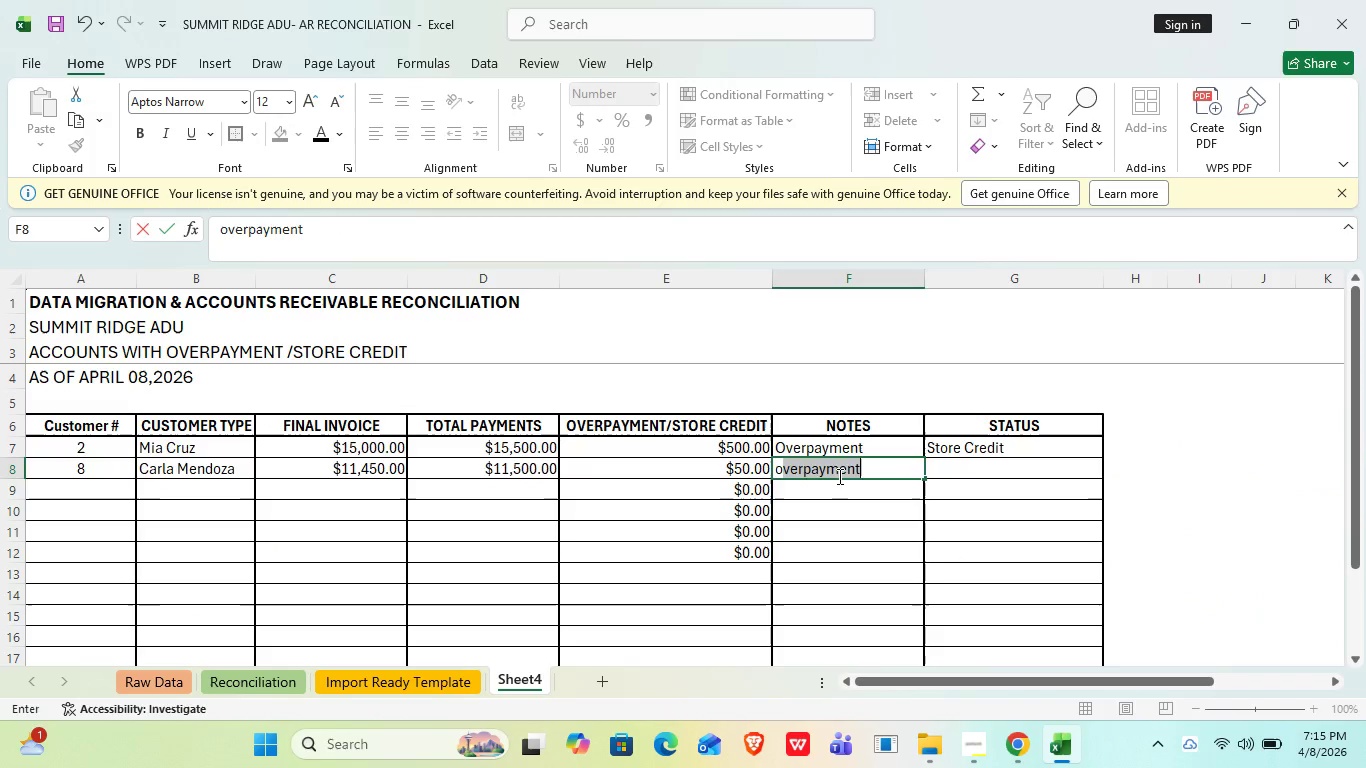 
key(Enter)
 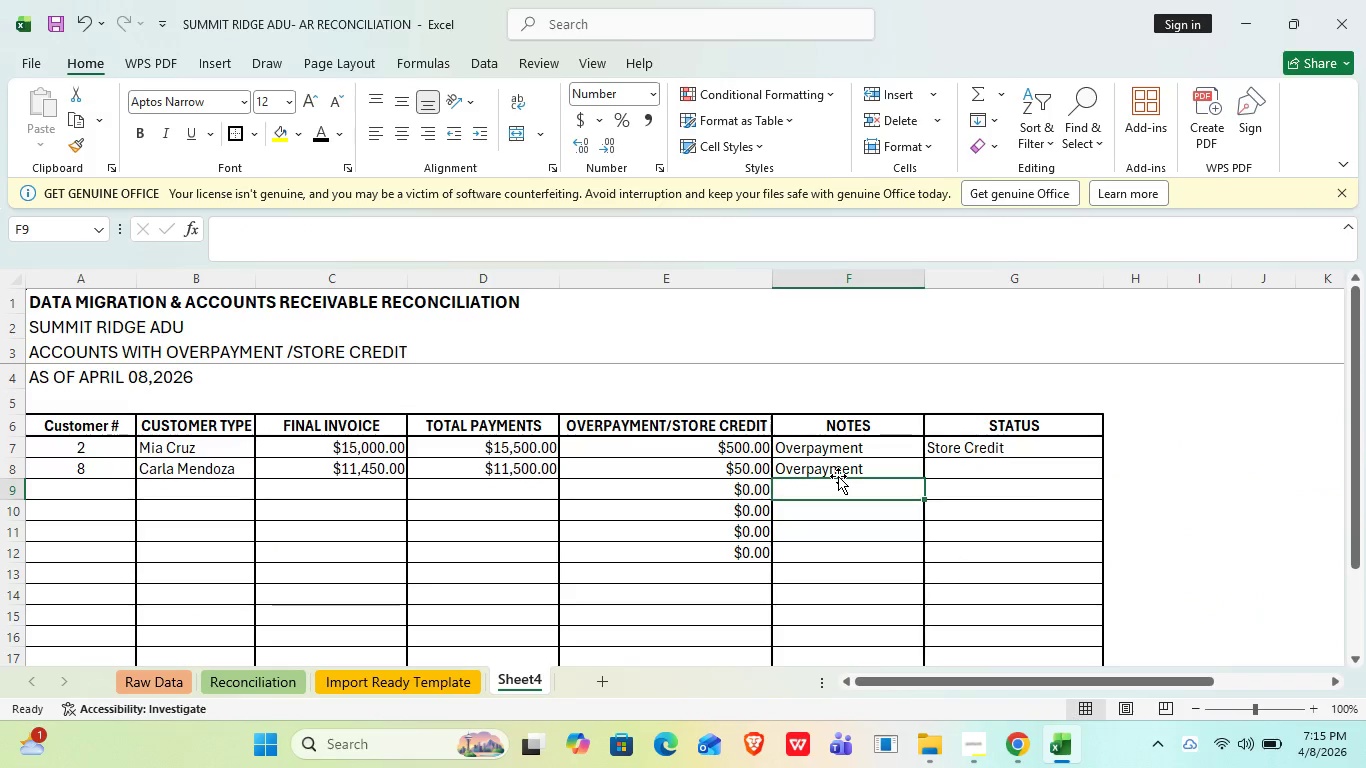 
key(ArrowUp)
 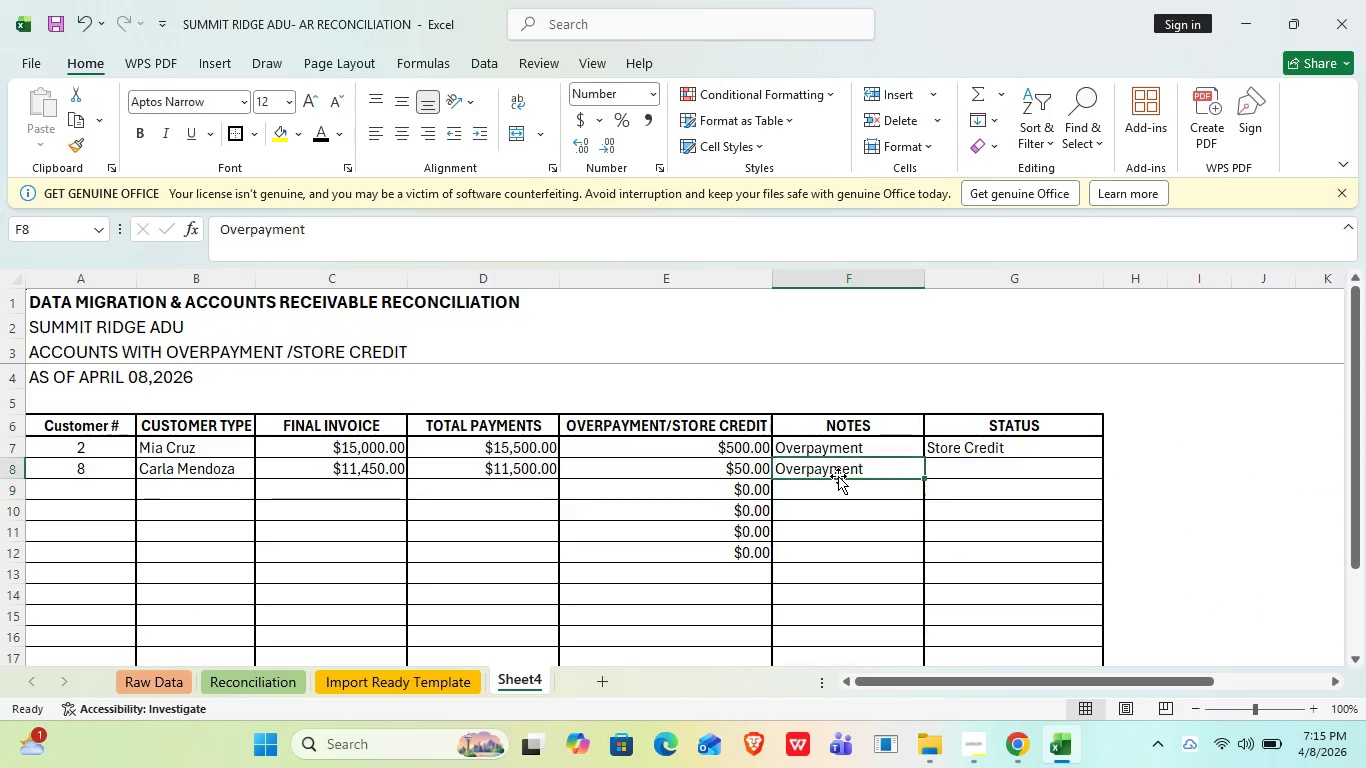 
key(ArrowRight)
 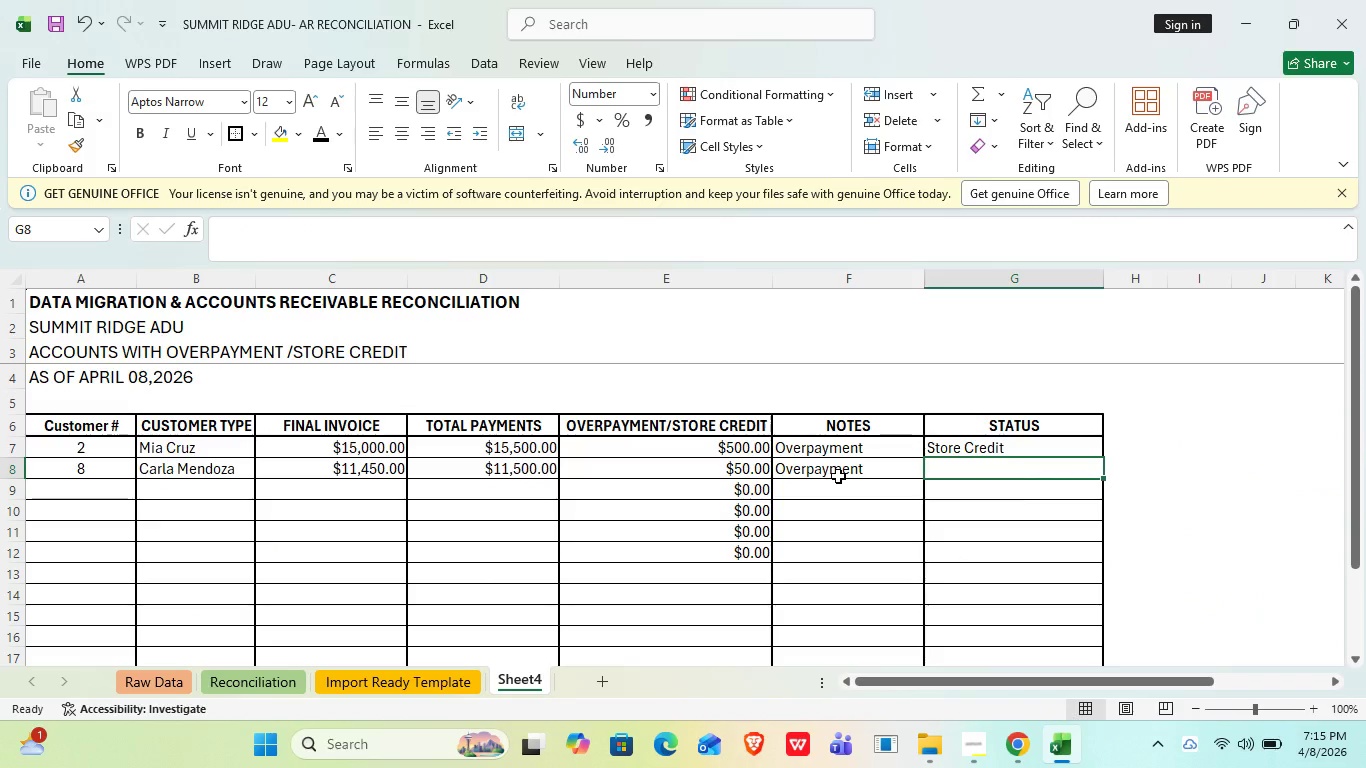 
type(Sto)
 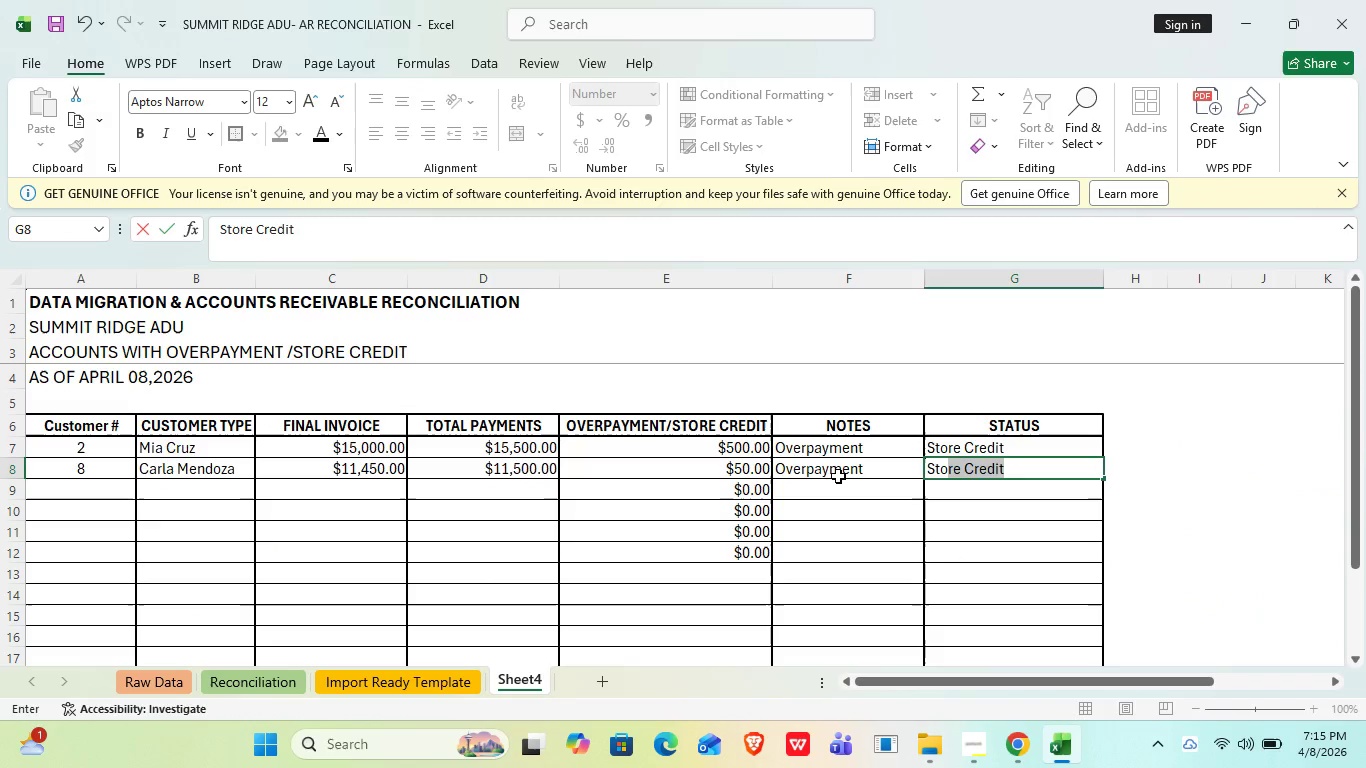 
key(Enter)
 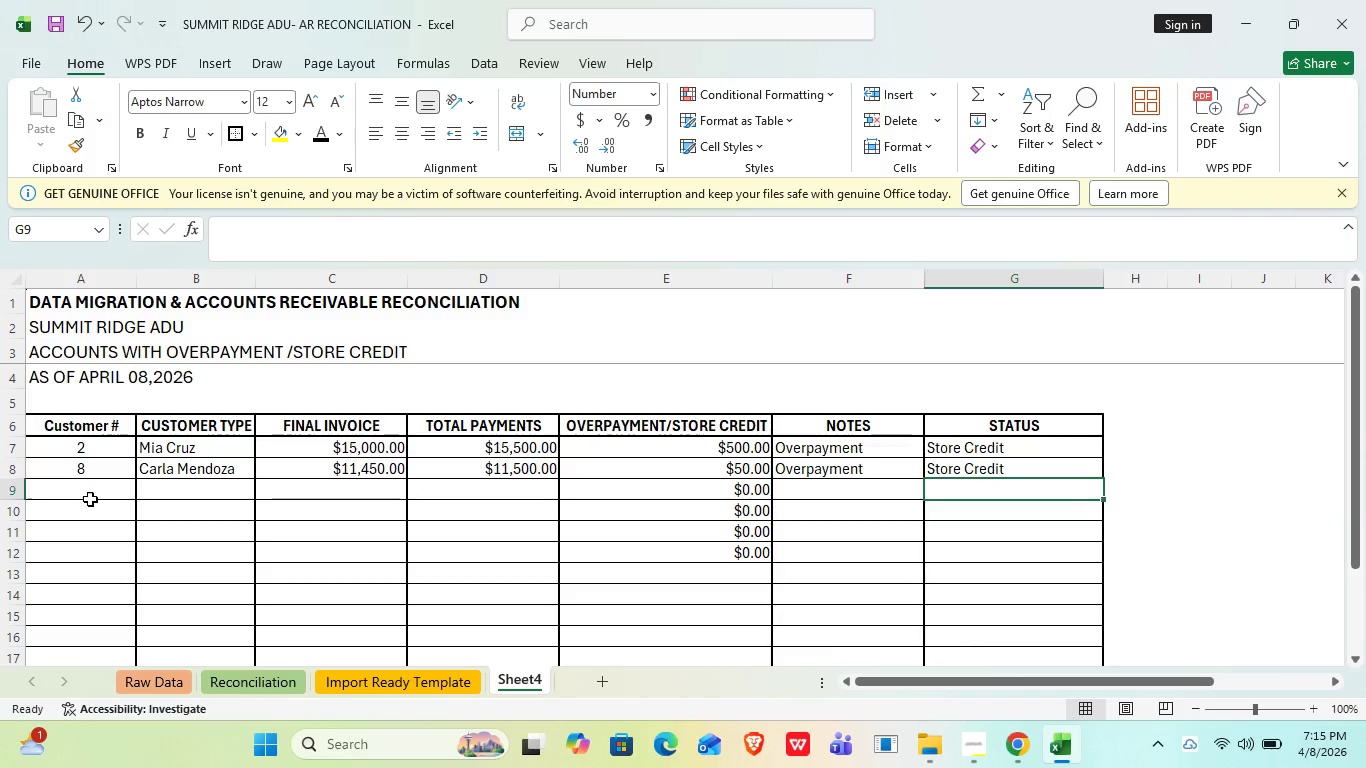 
left_click([92, 491])
 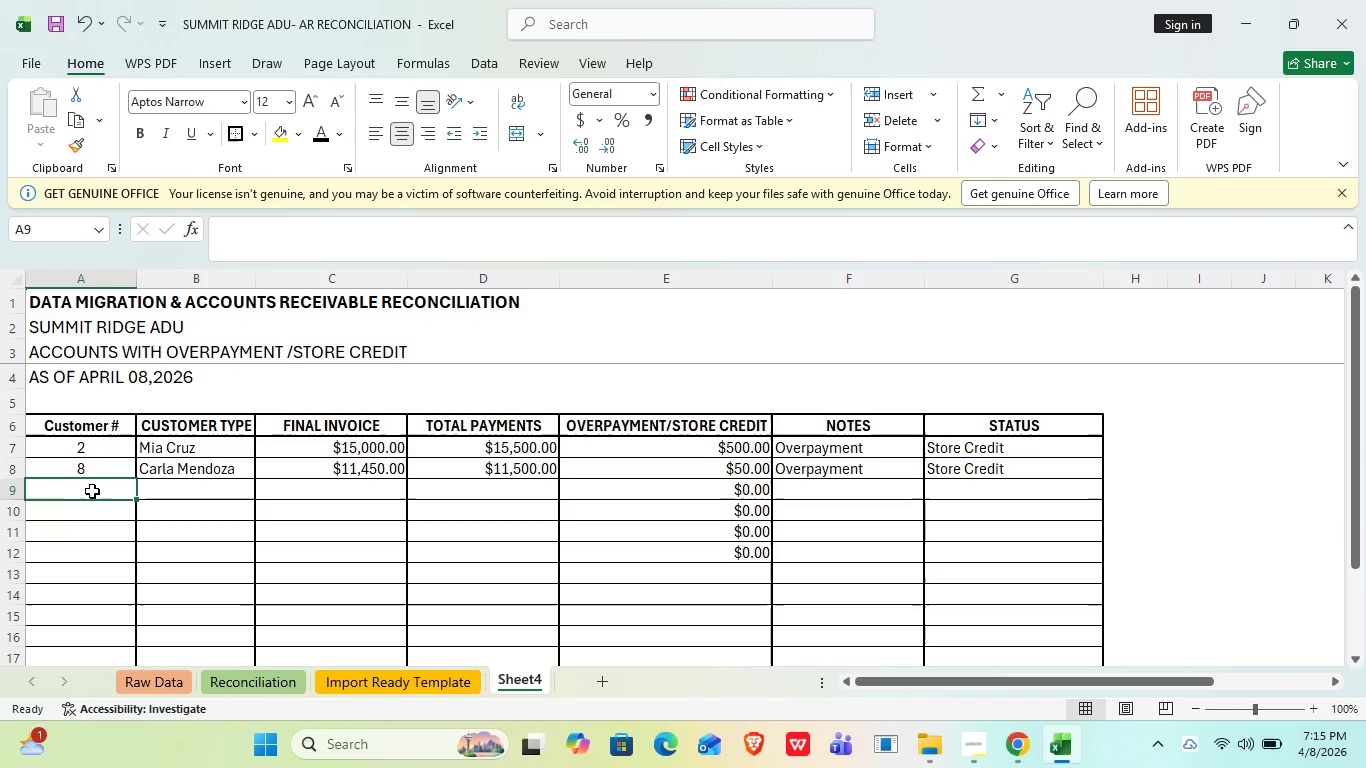 
key(Equal)
 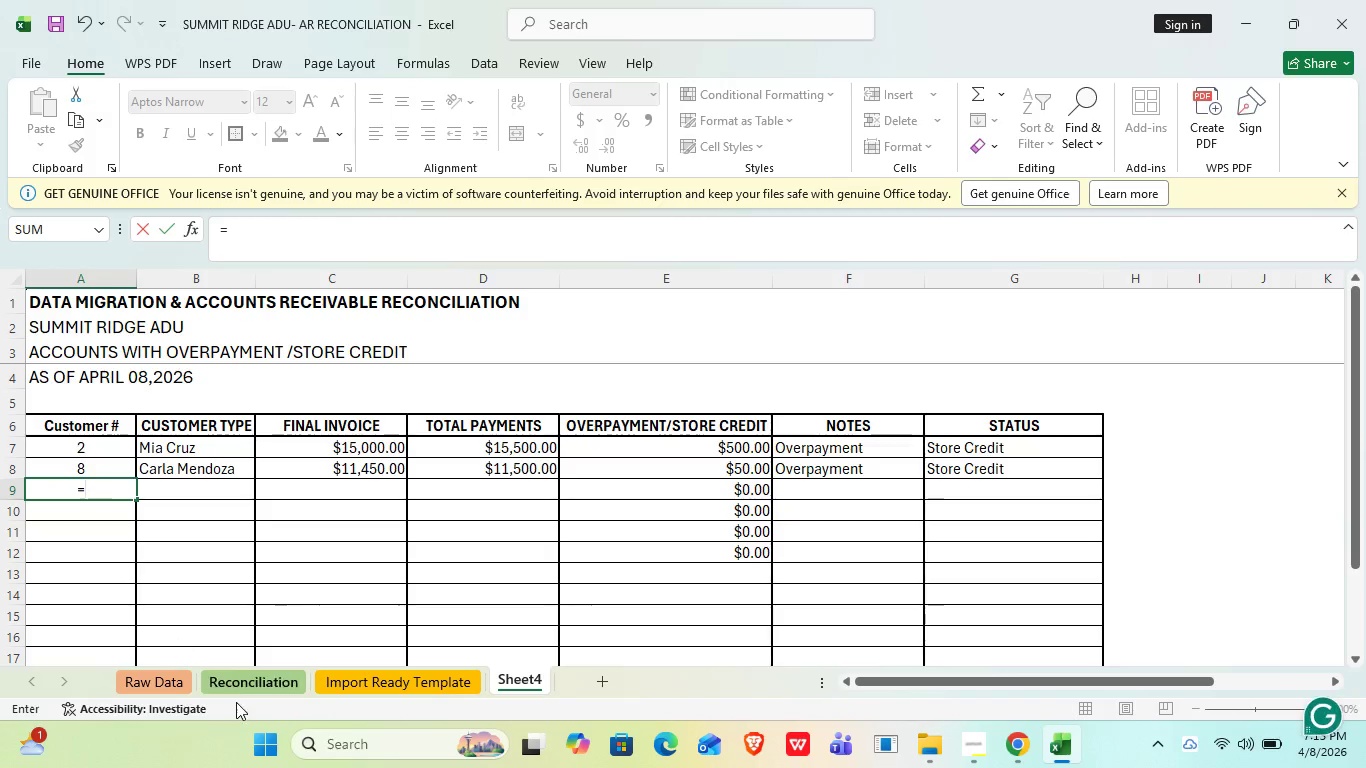 
left_click([238, 681])
 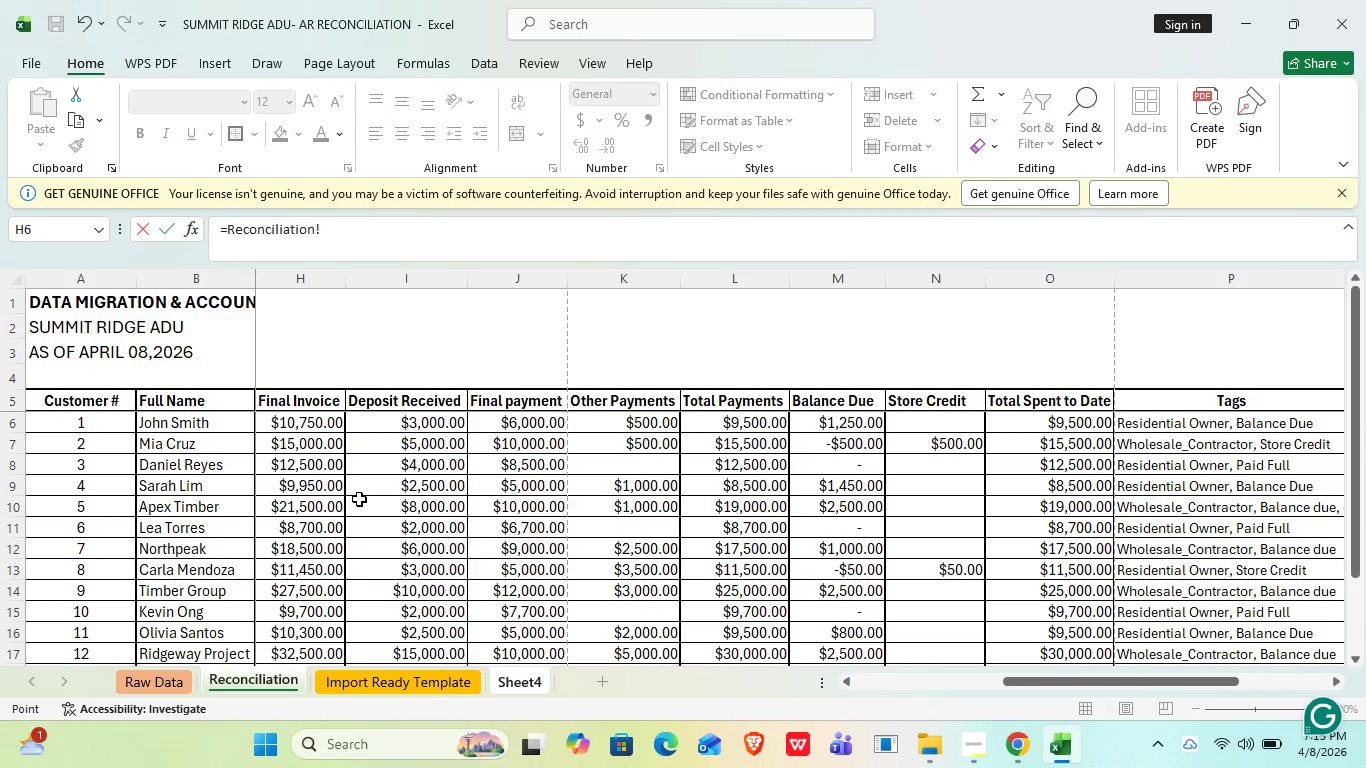 
scroll: coordinate [359, 499], scroll_direction: down, amount: 2.0
 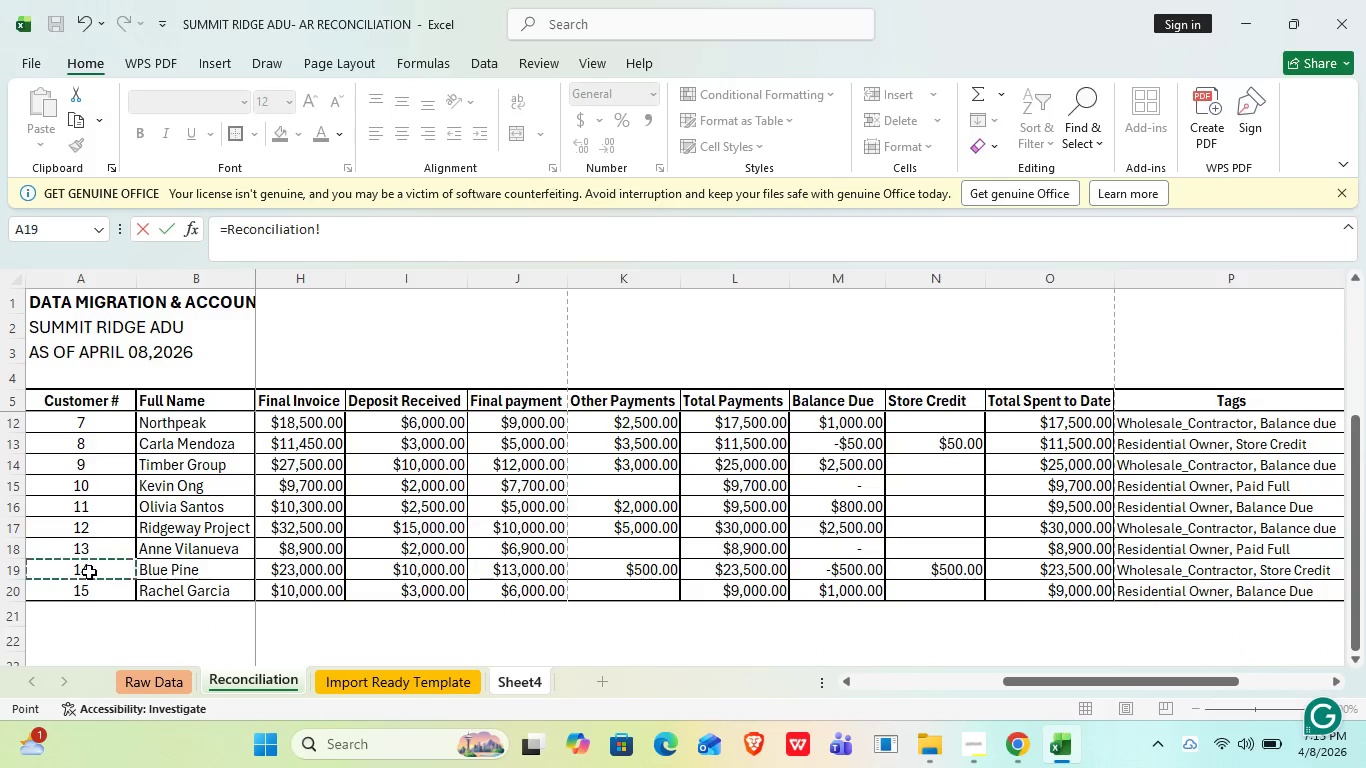 
key(Enter)
 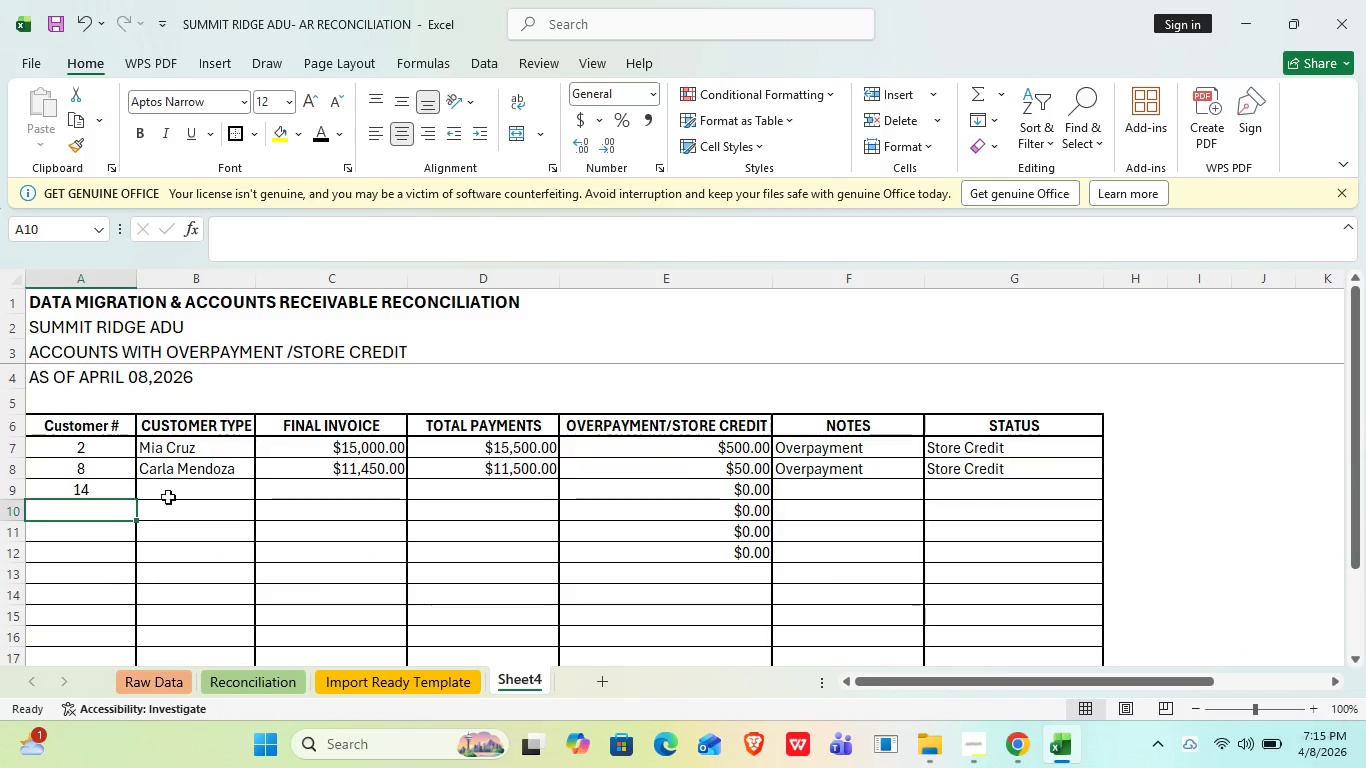 
left_click([181, 487])
 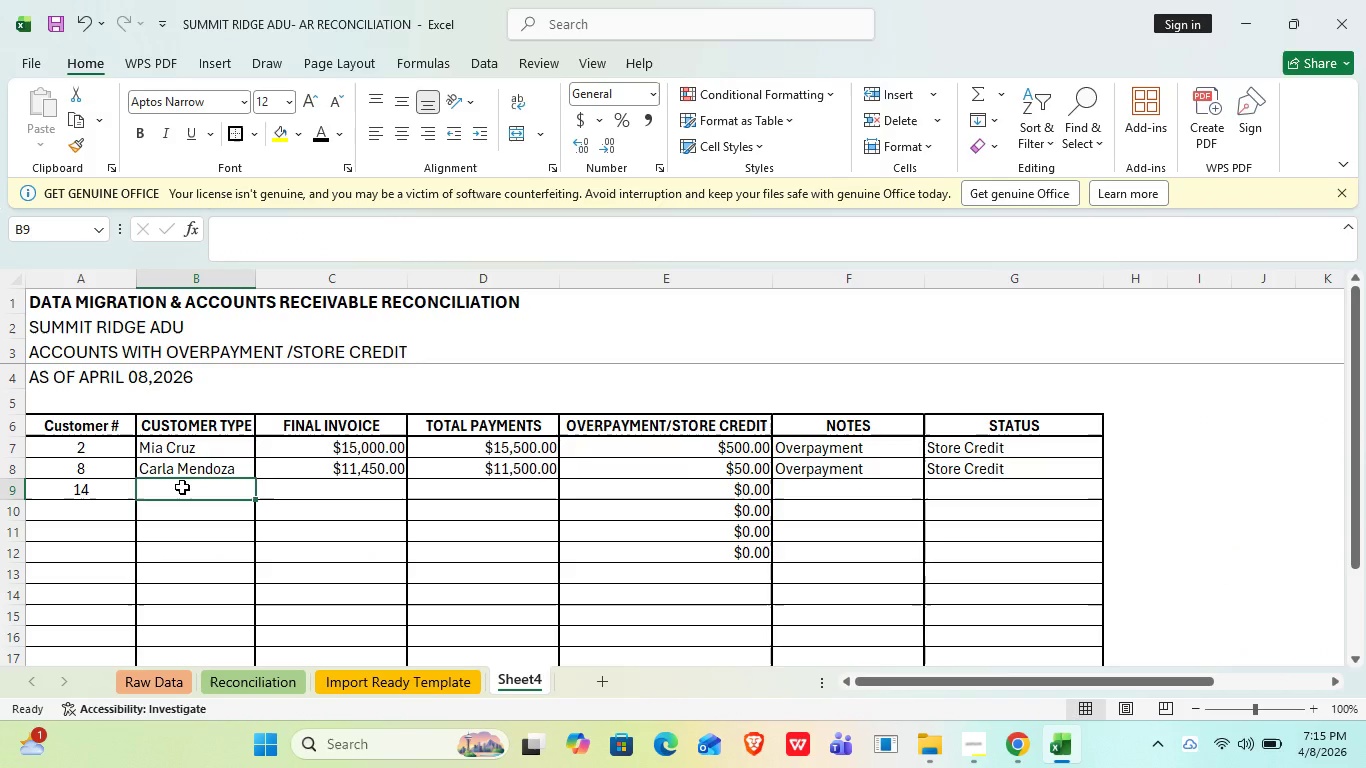 
key(Equal)
 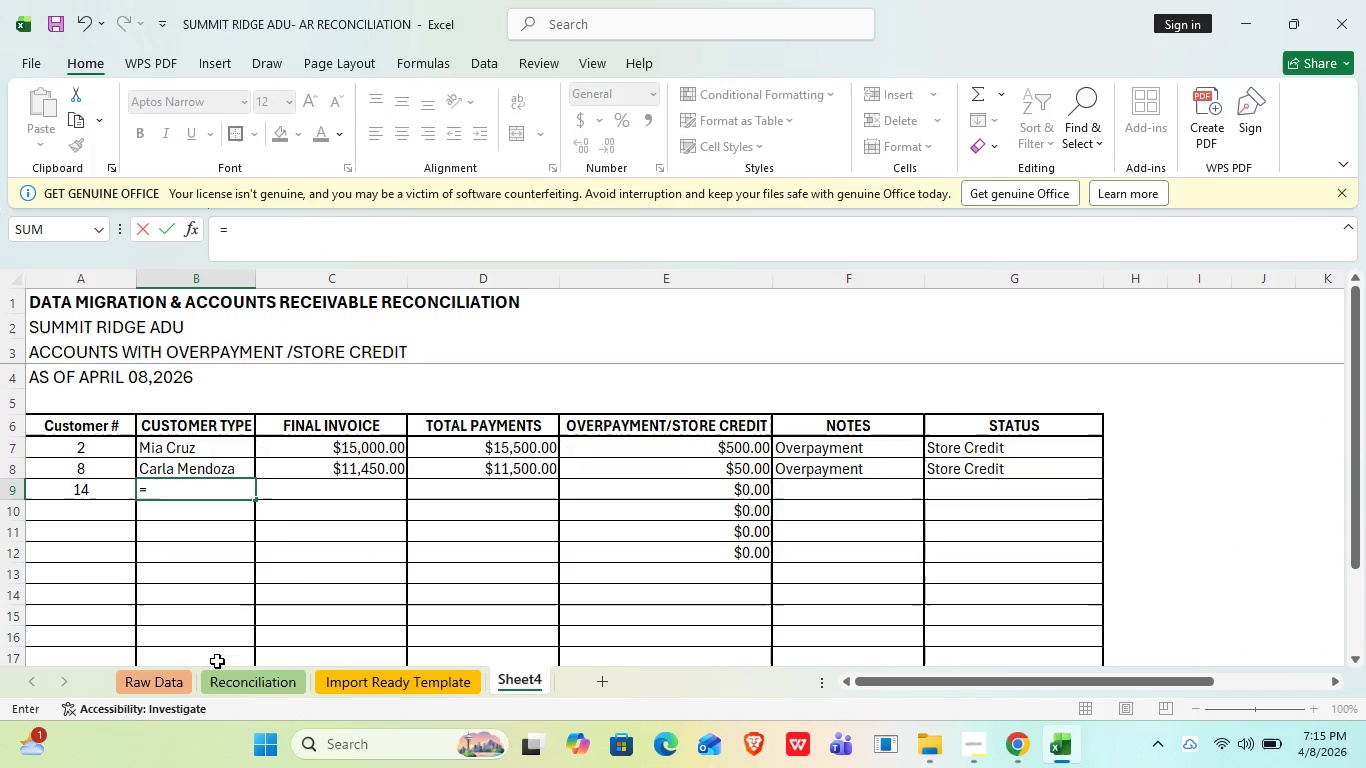 
left_click([230, 685])
 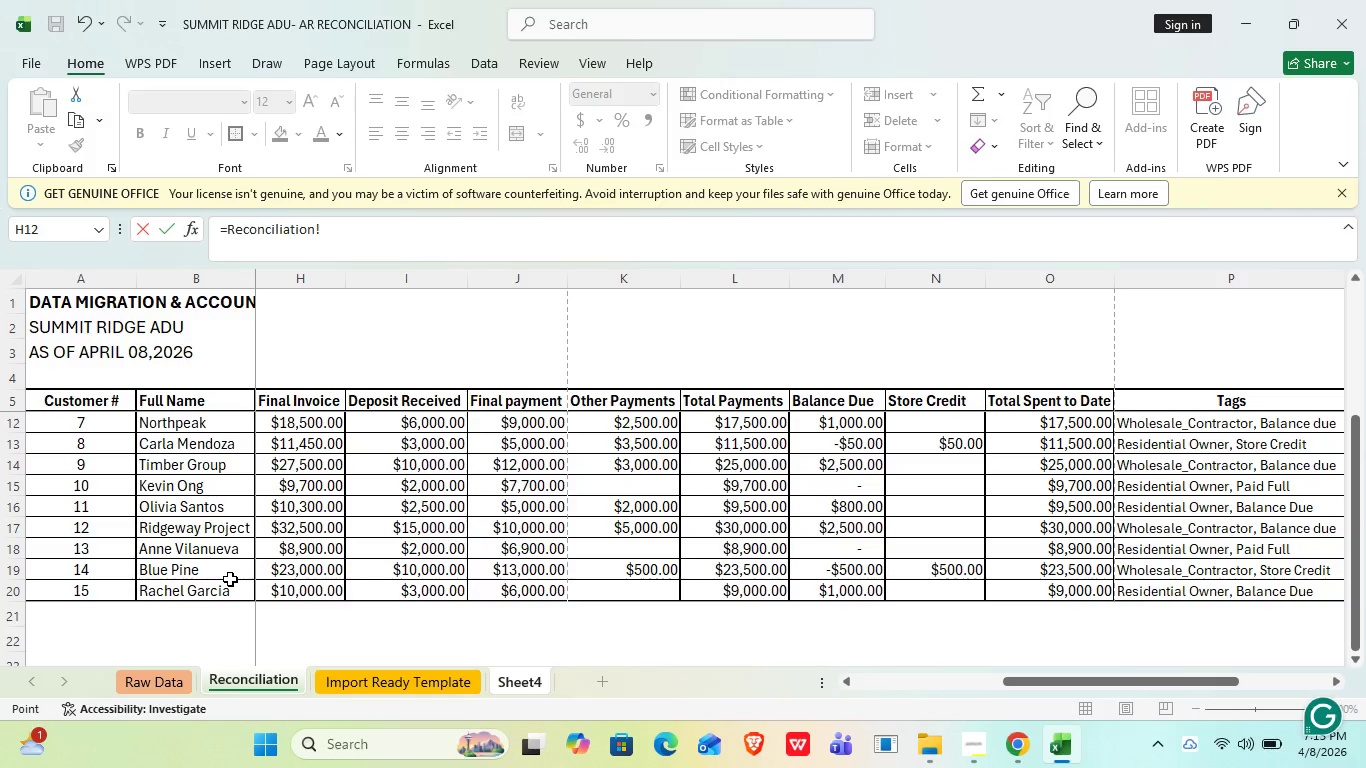 
left_click([230, 575])
 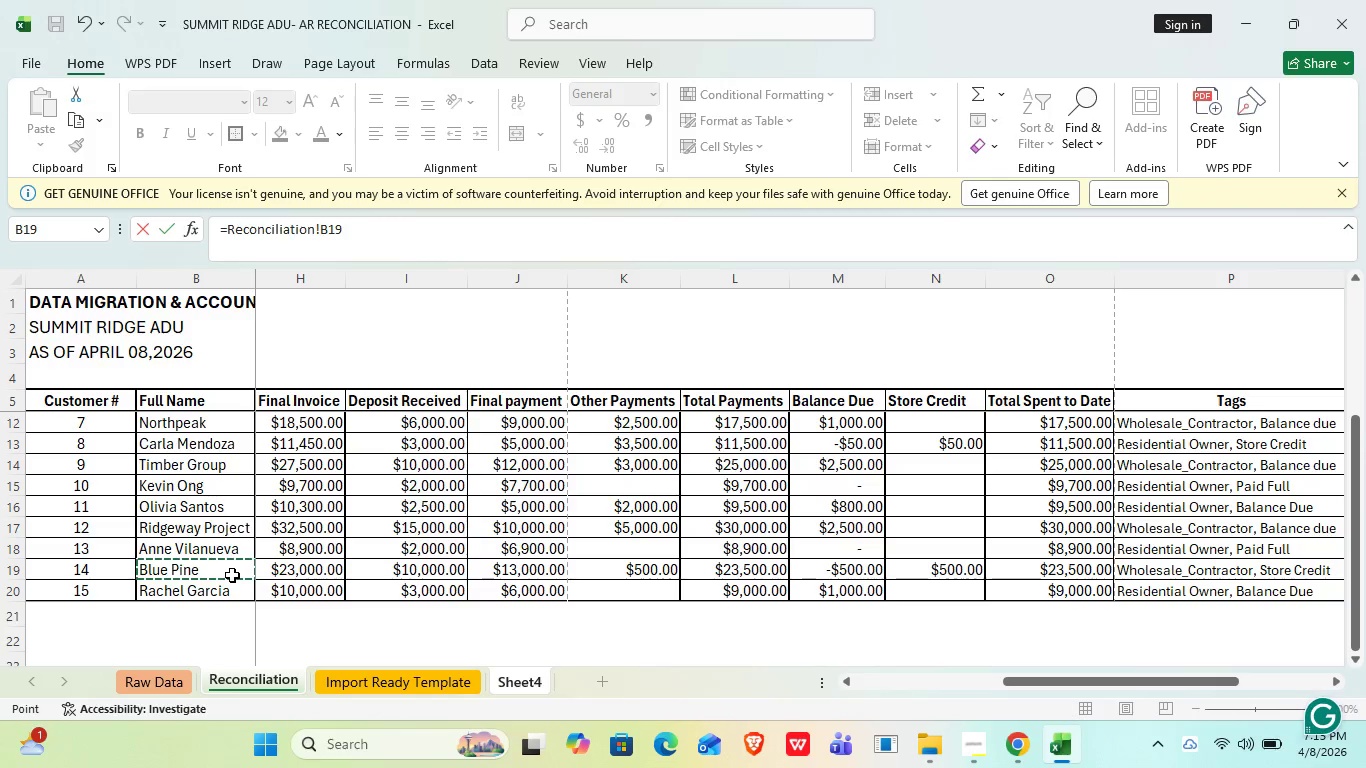 
key(Enter)
 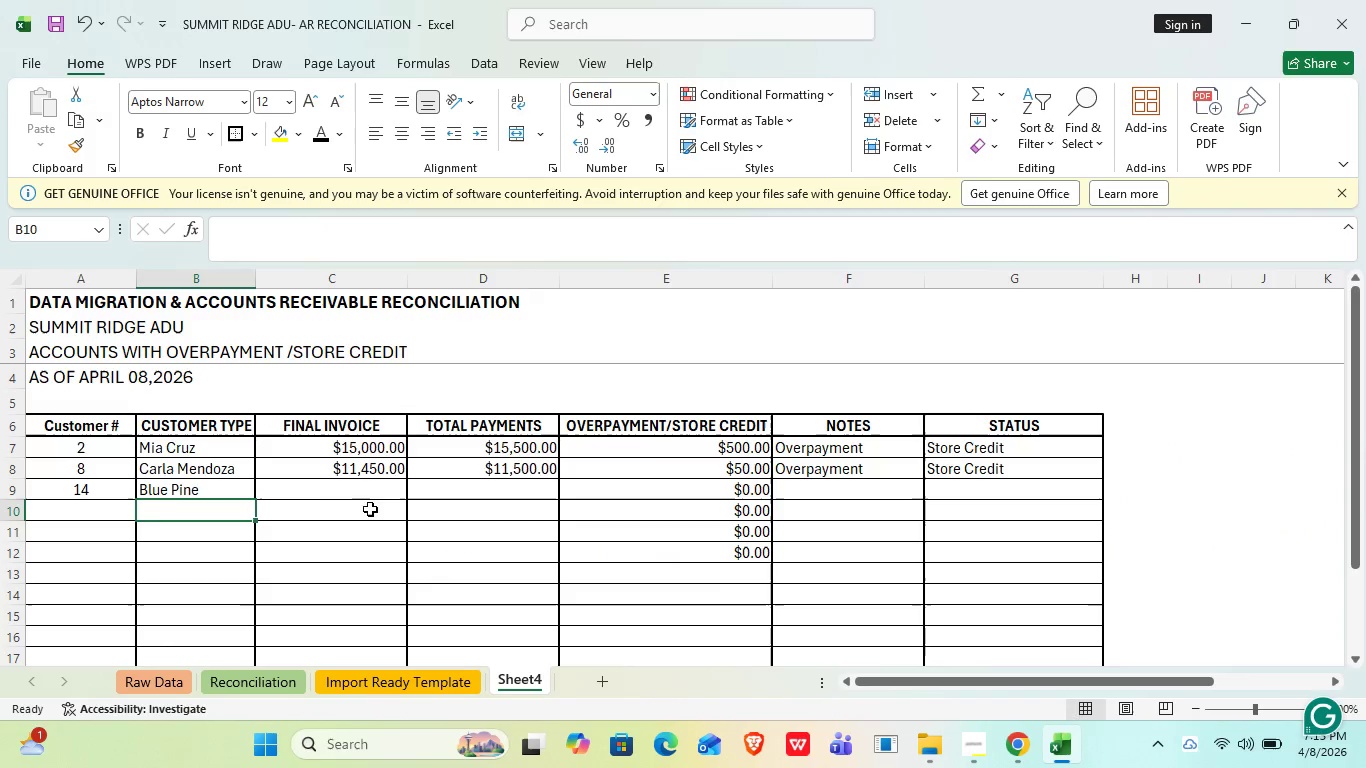 
left_click([394, 479])
 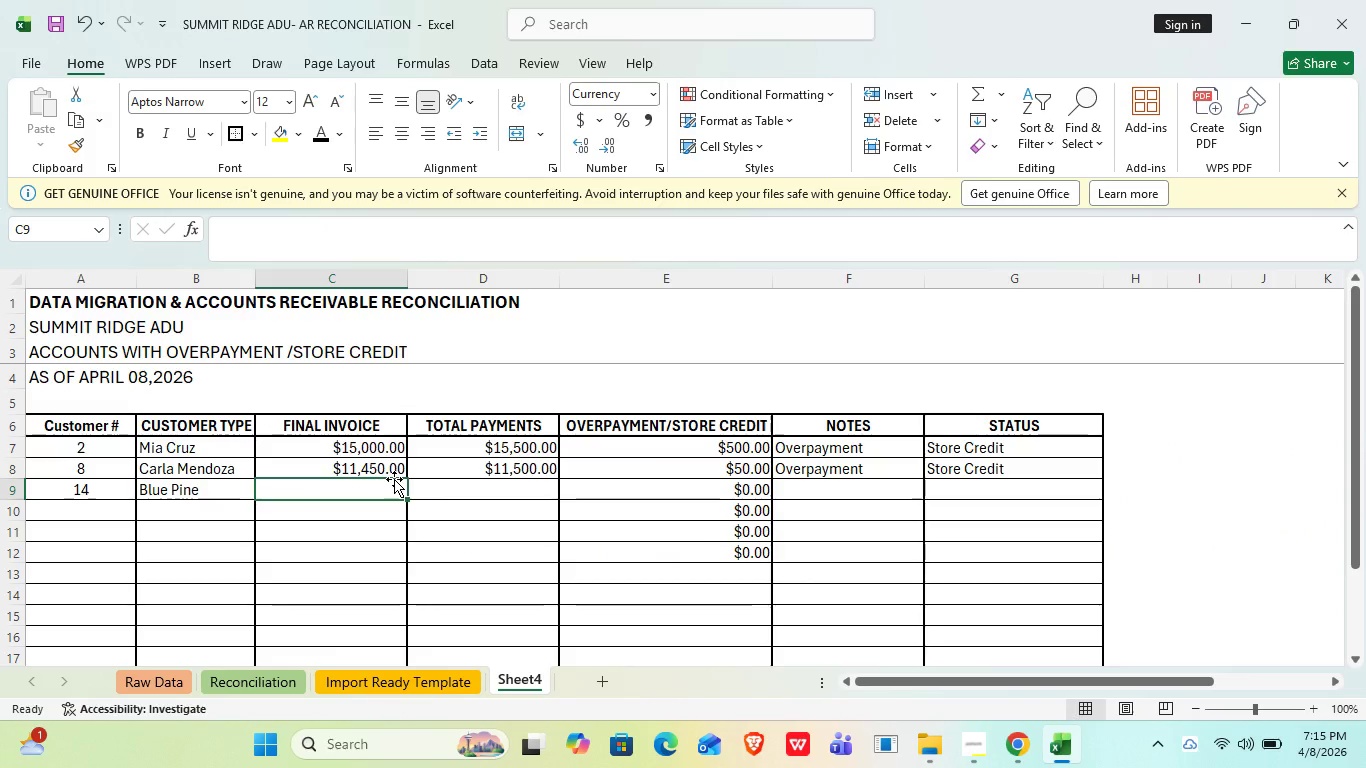 
key(Equal)
 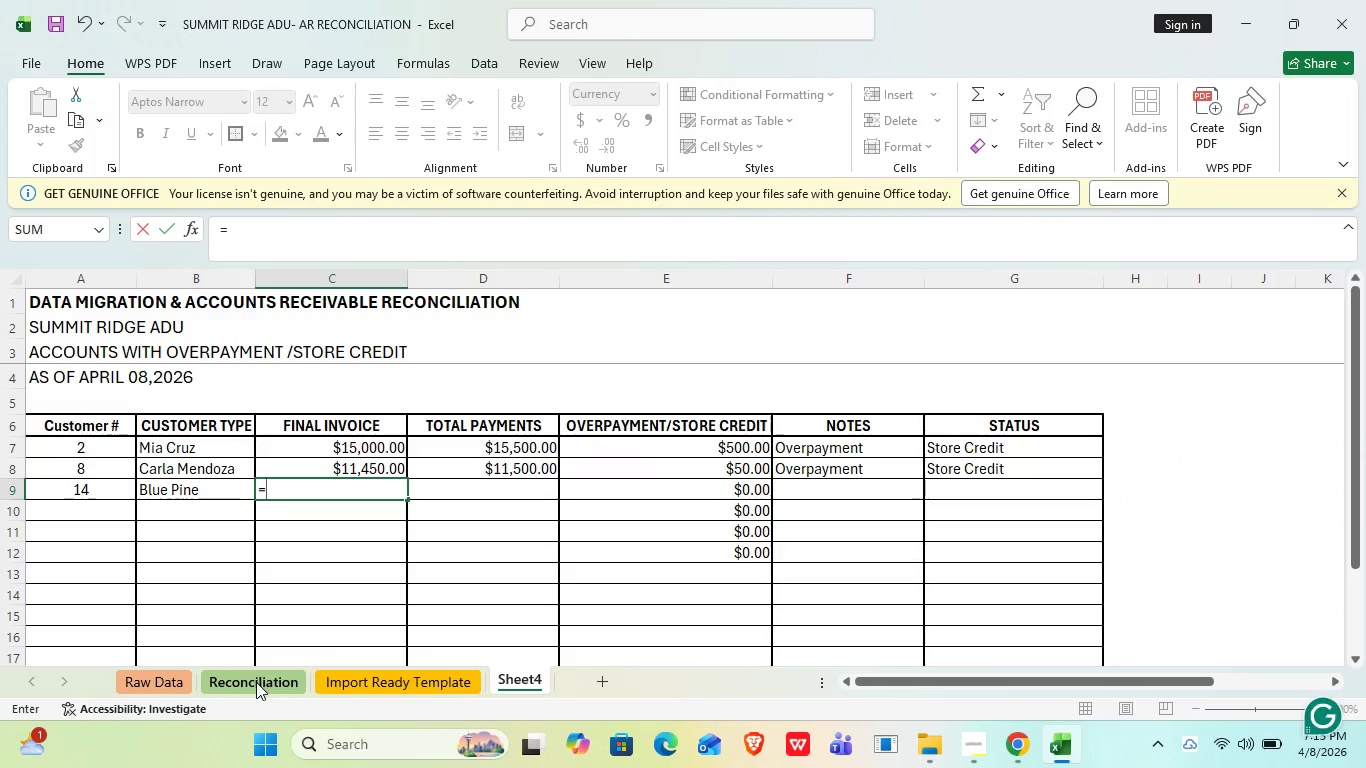 
left_click([256, 684])
 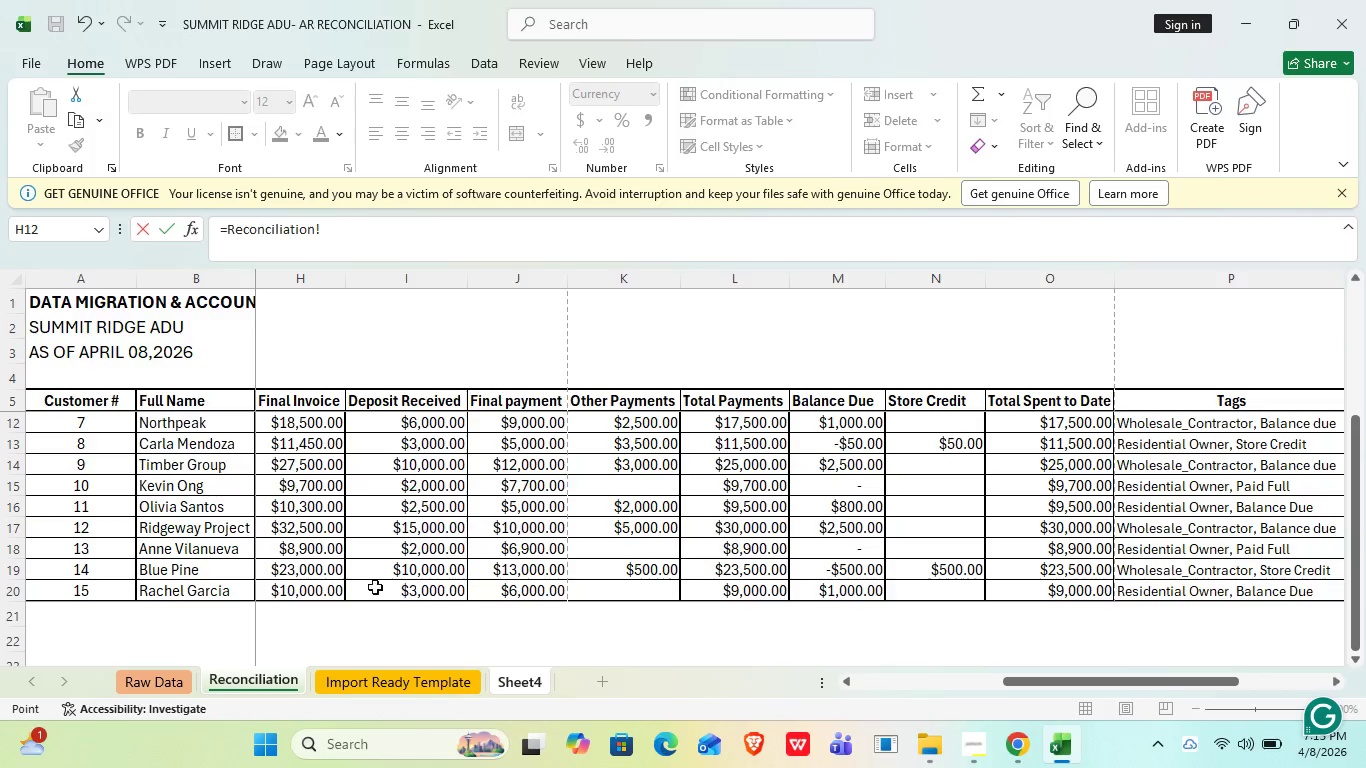 
left_click([323, 571])
 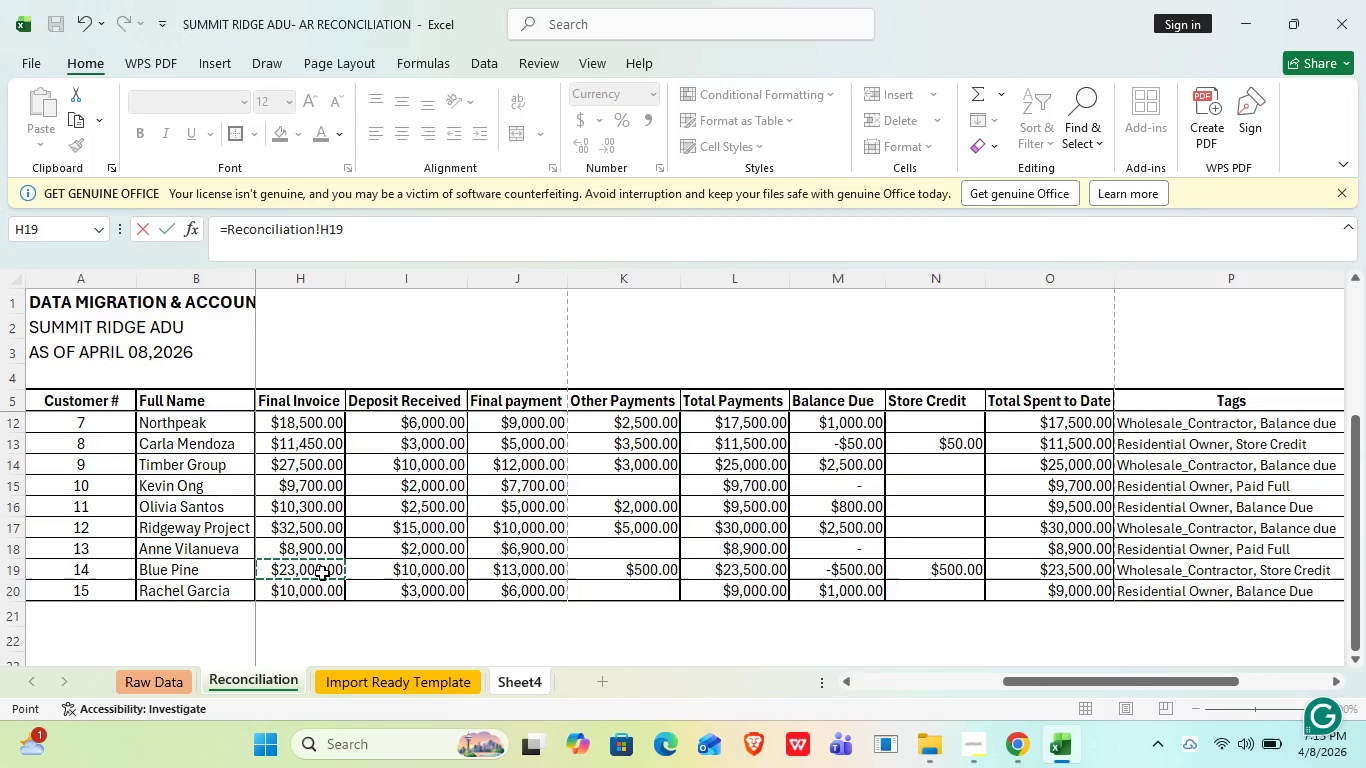 
key(Enter)
 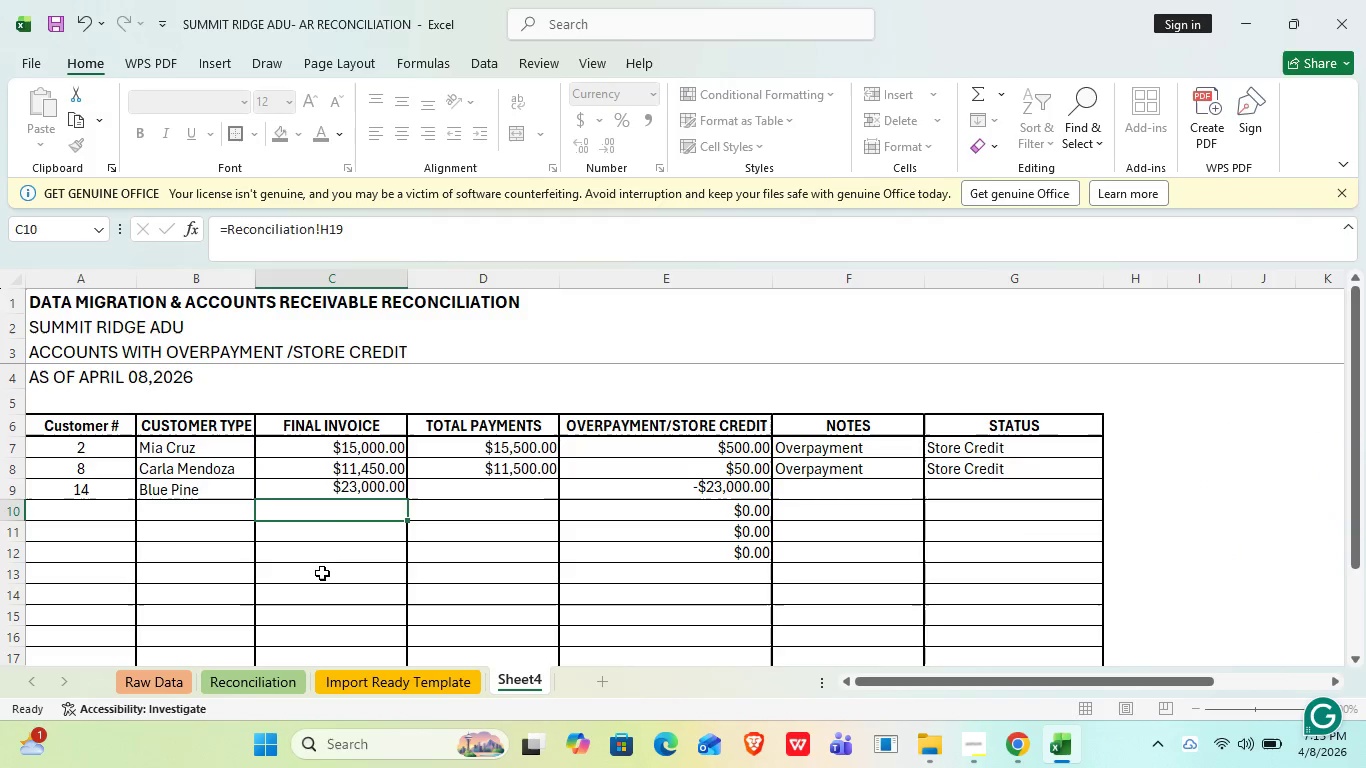 
key(ArrowUp)
 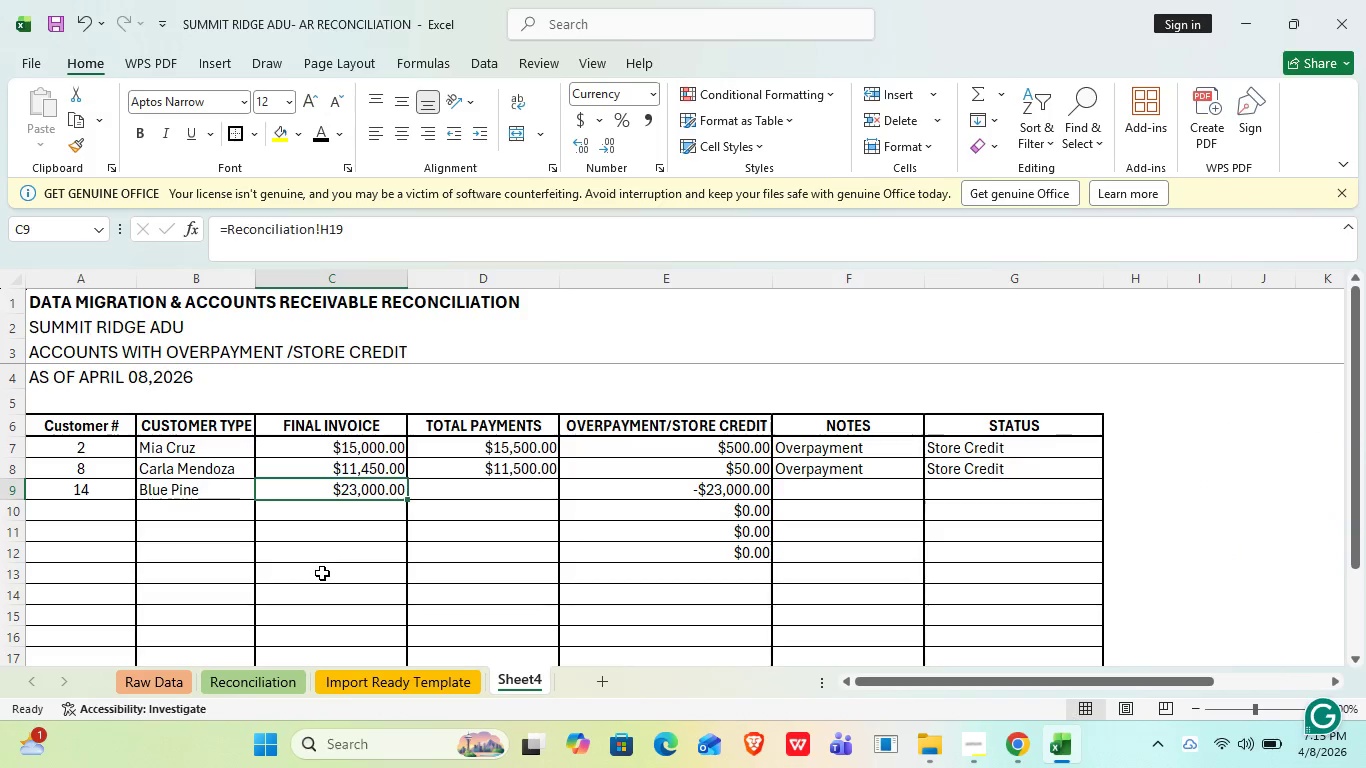 
key(ArrowRight)
 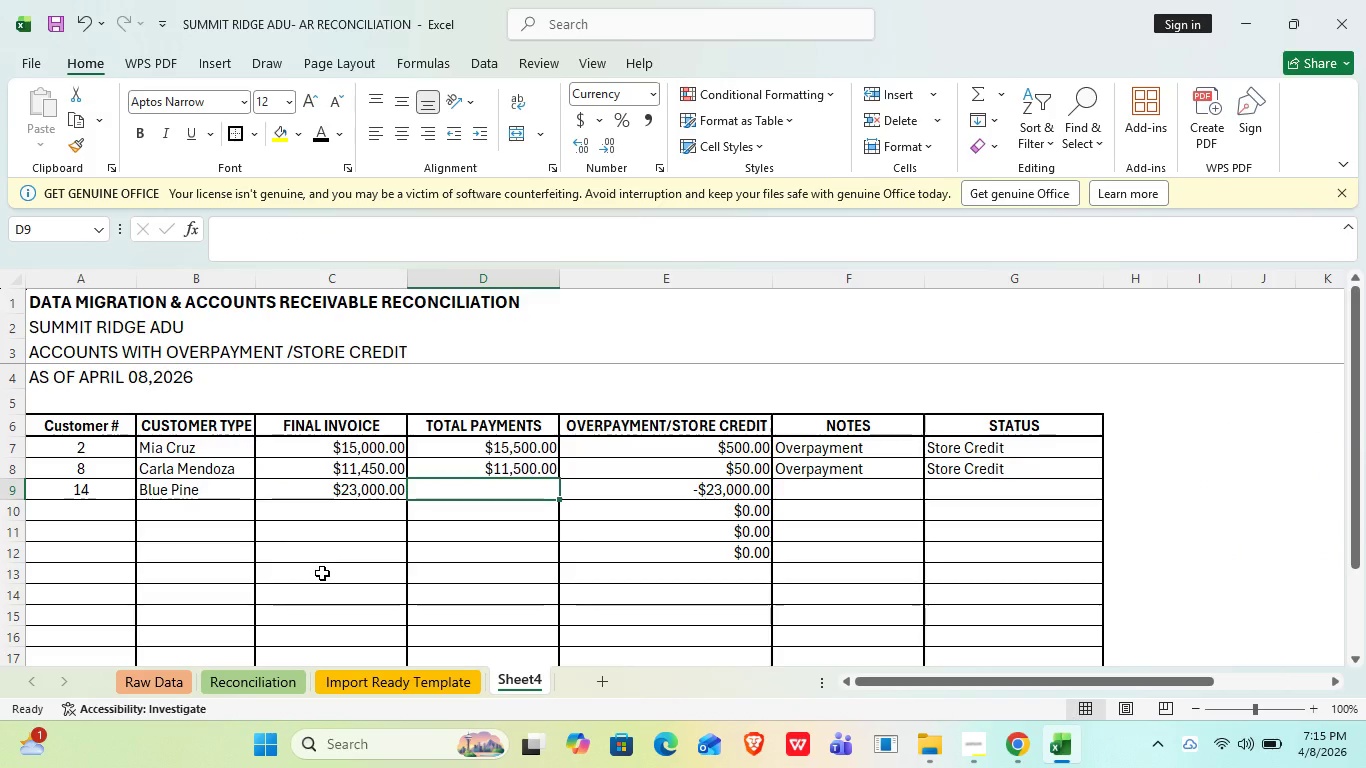 
key(Equal)
 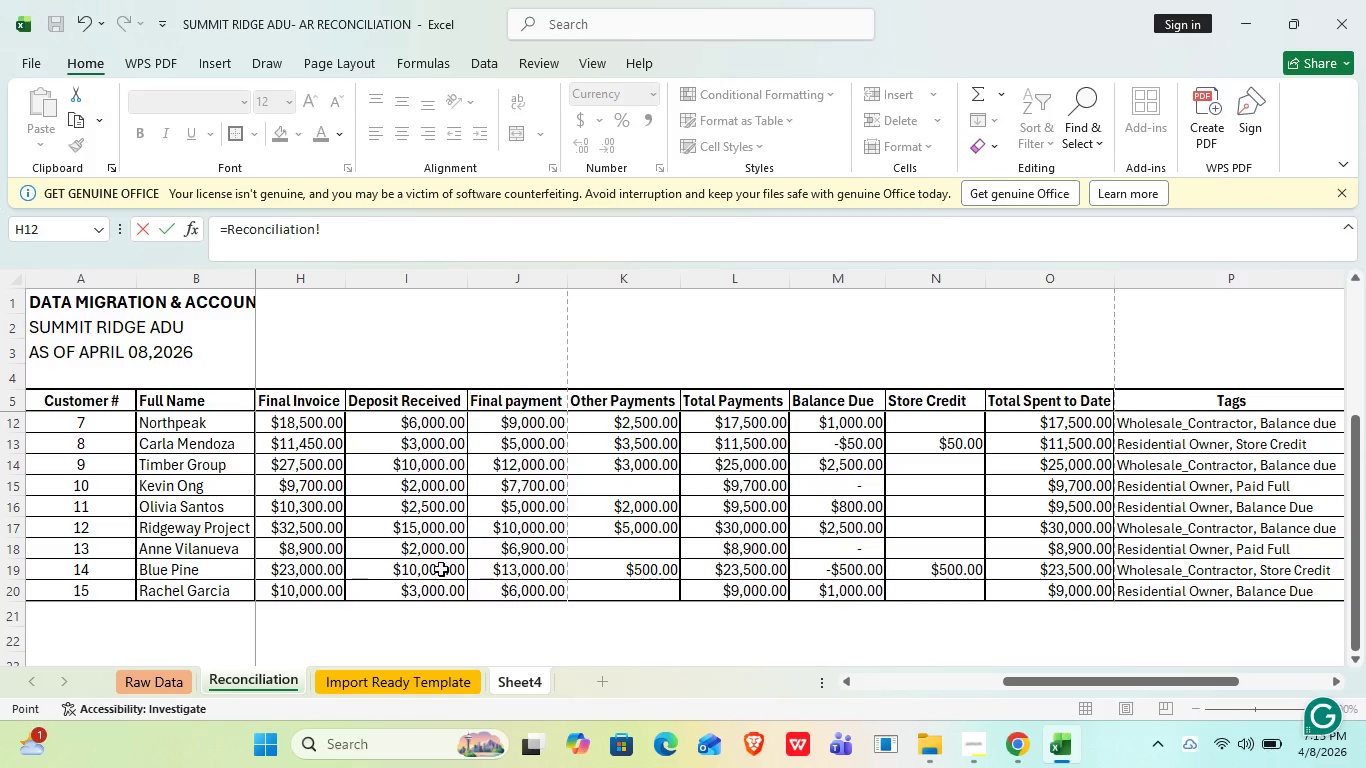 
left_click([717, 572])
 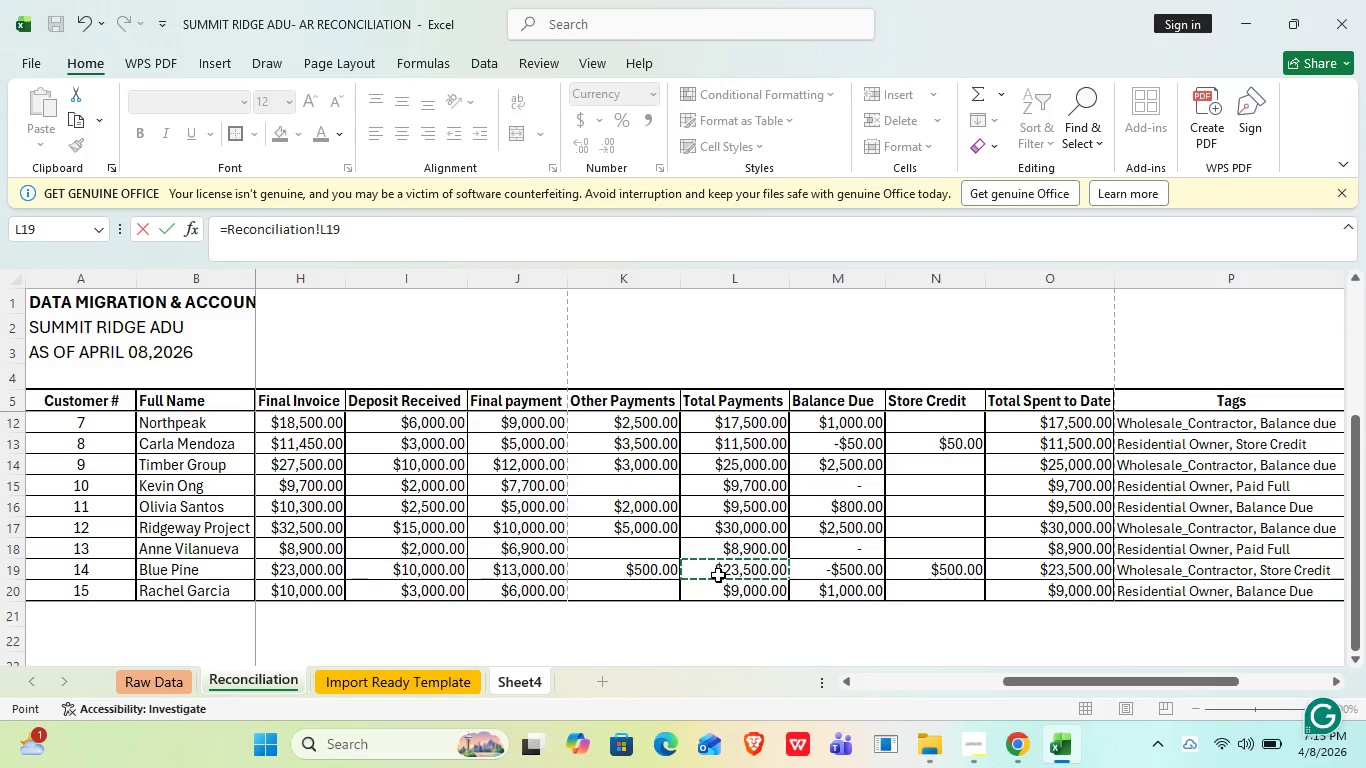 
key(Enter)
 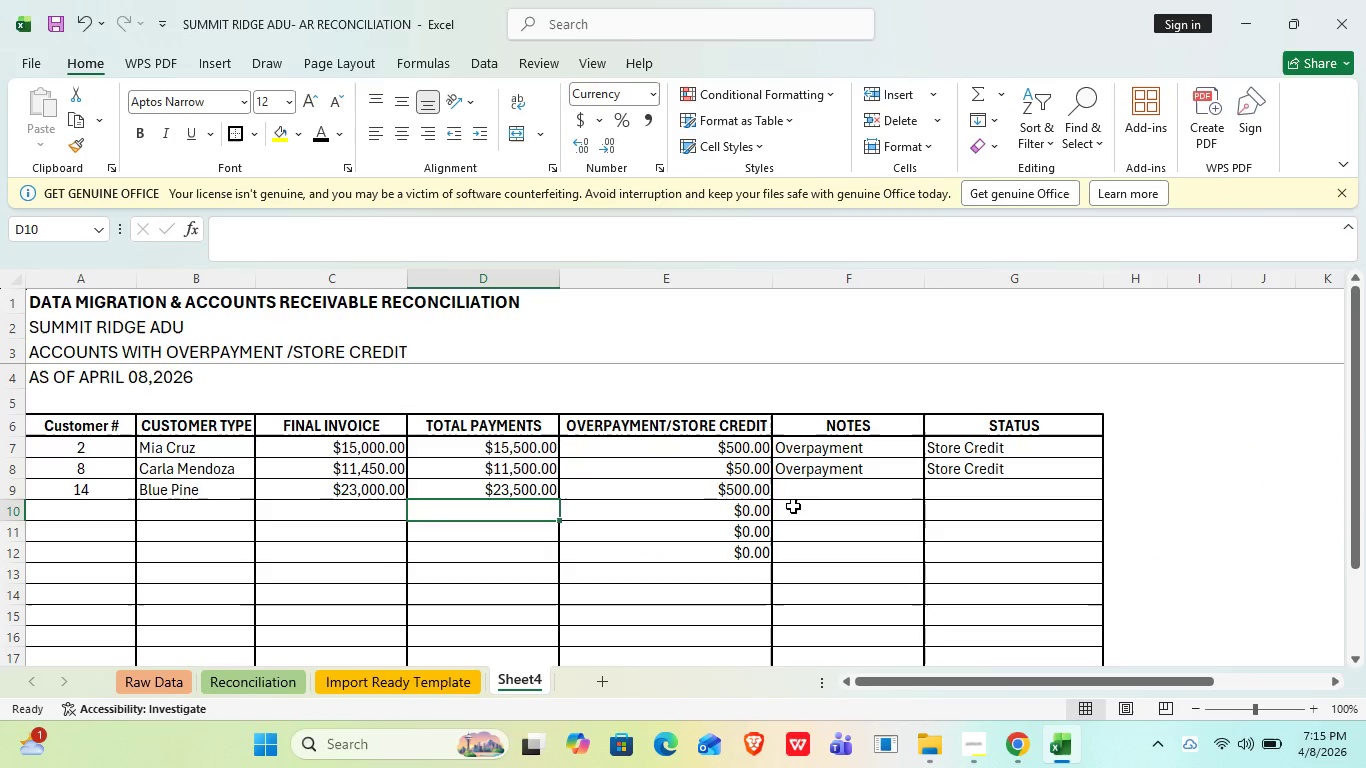 
left_click([829, 483])
 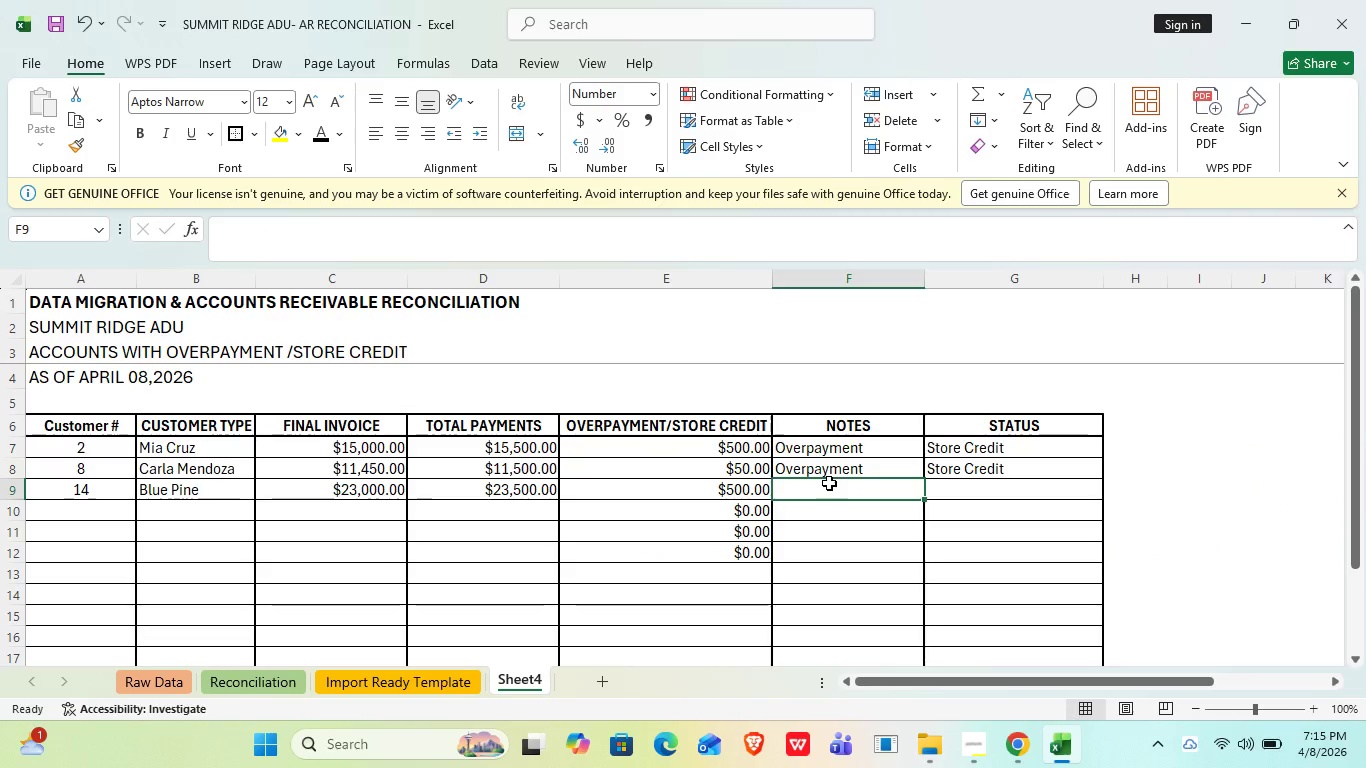 
key(0)
 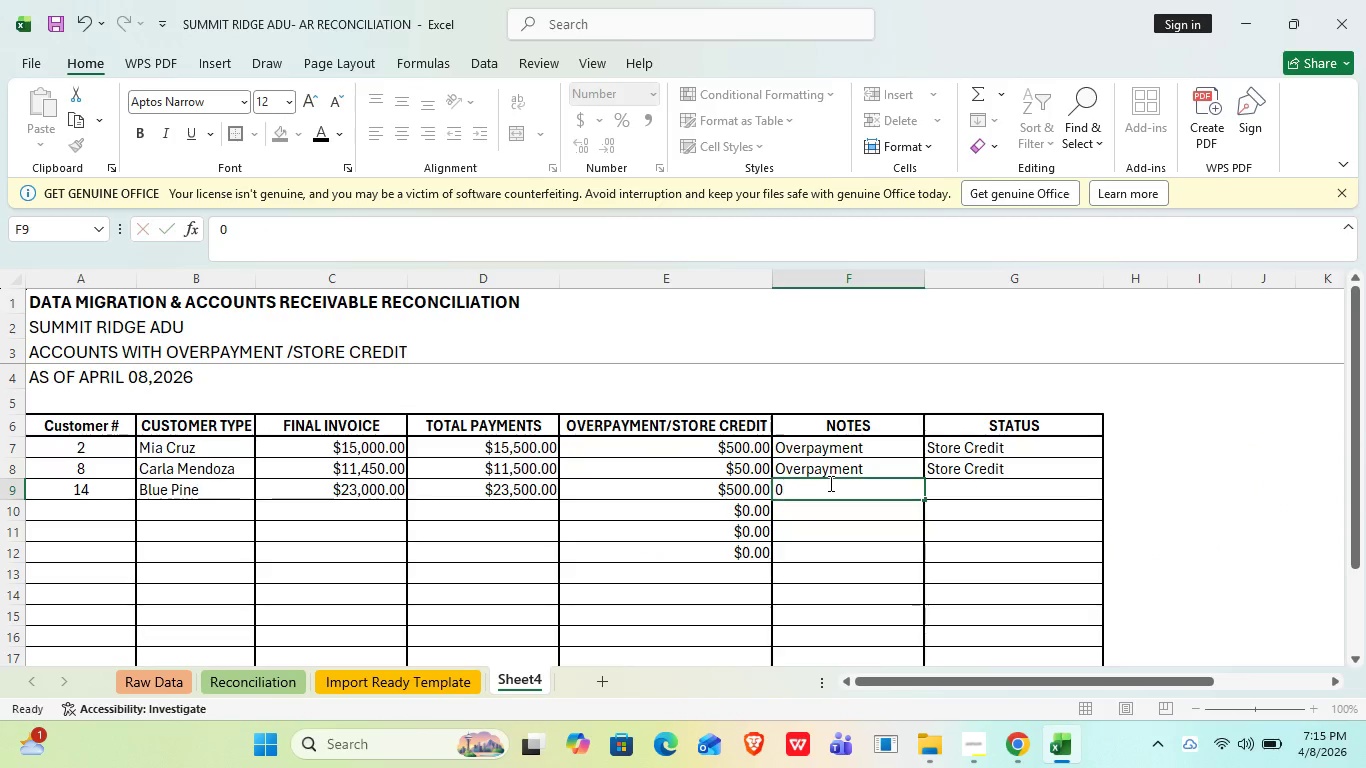 
key(Enter)
 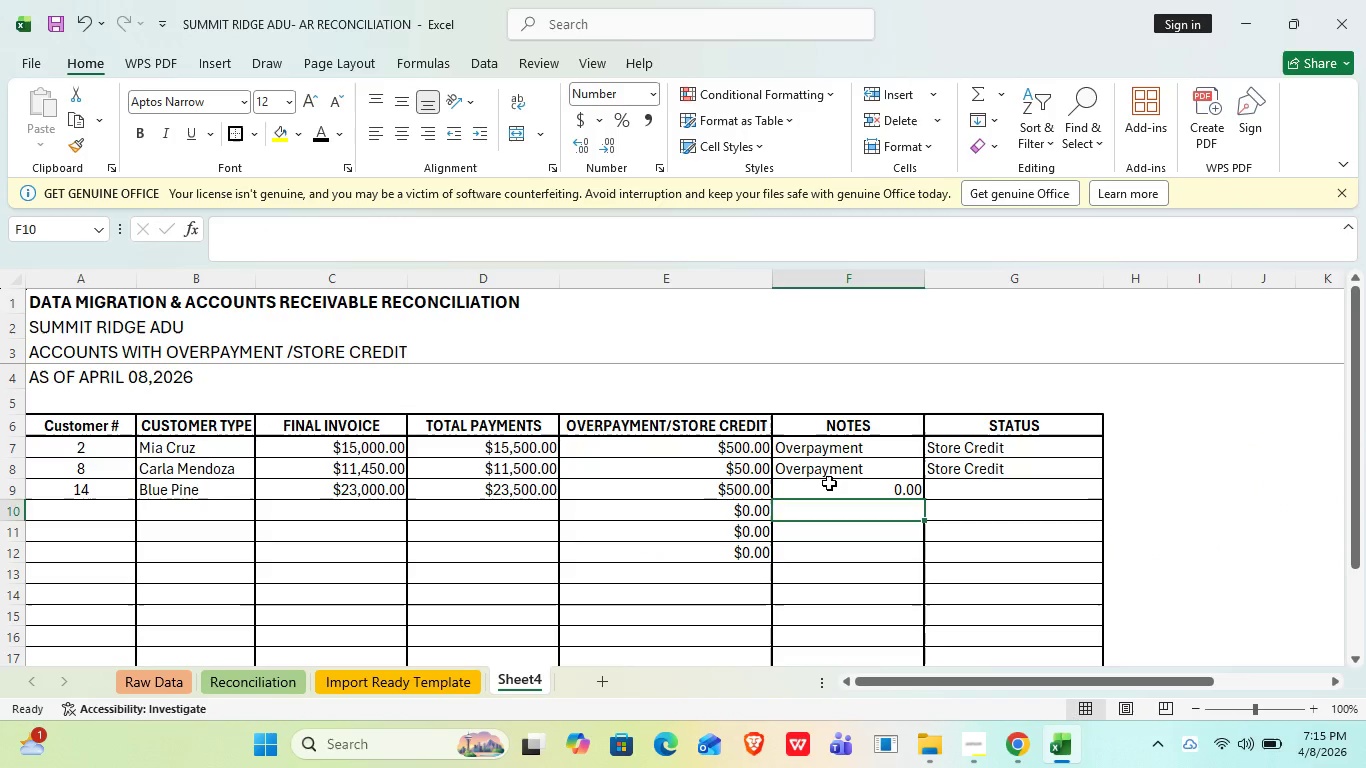 
left_click([829, 483])
 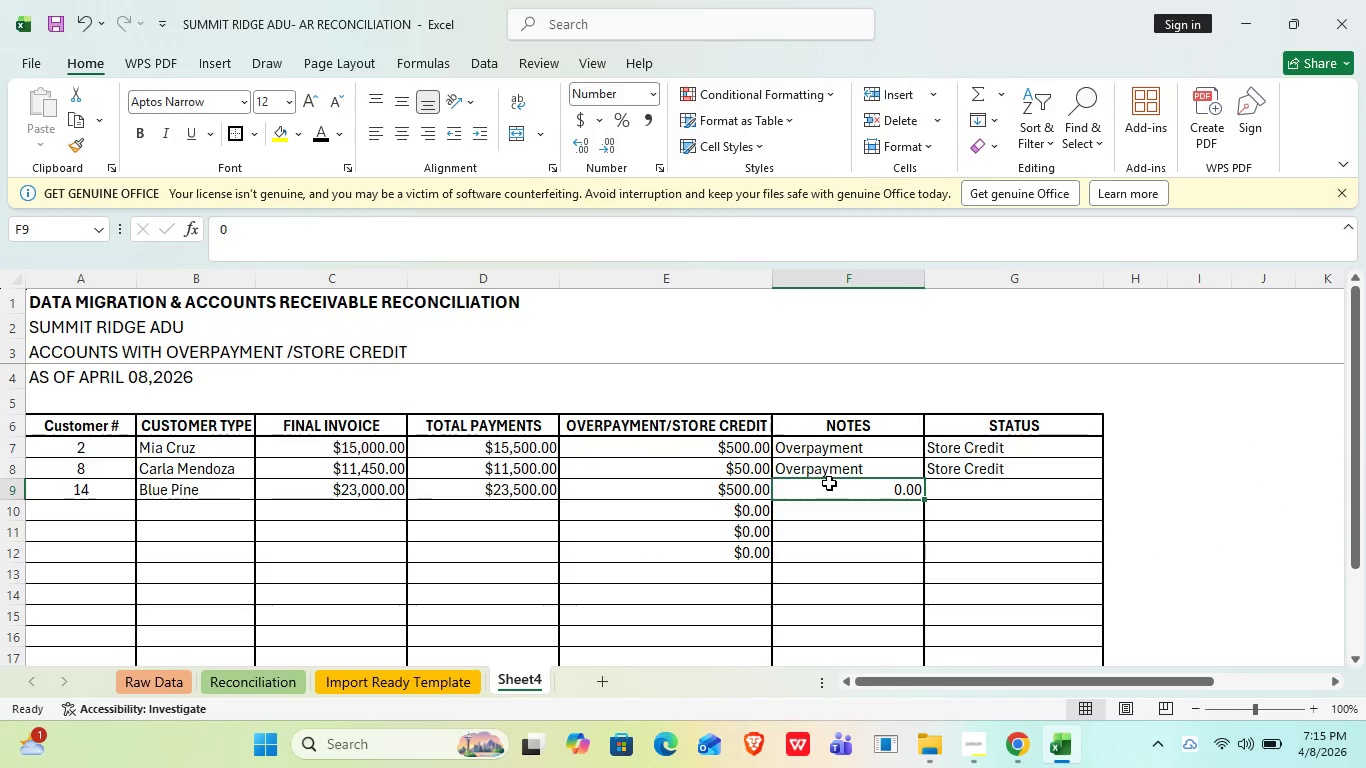 
key(ArrowUp)
 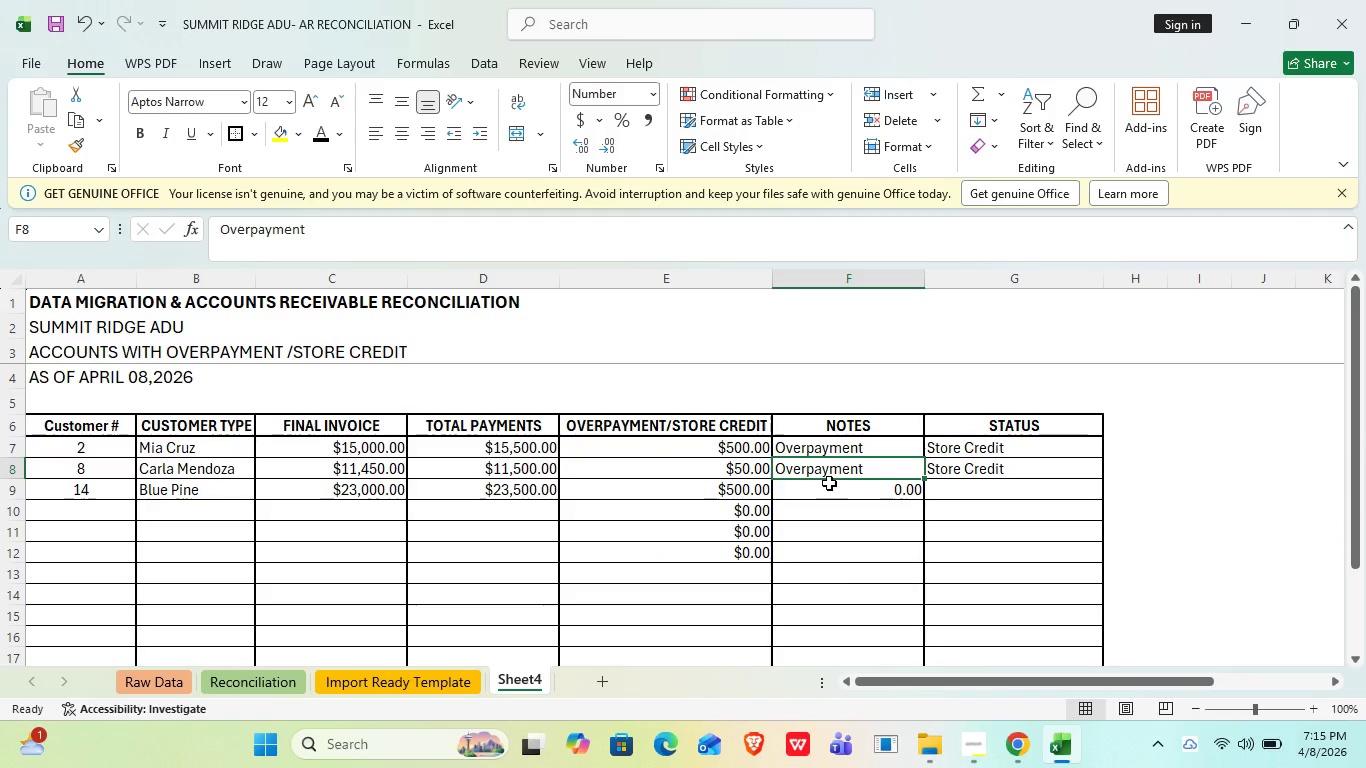 
key(Control+C)
 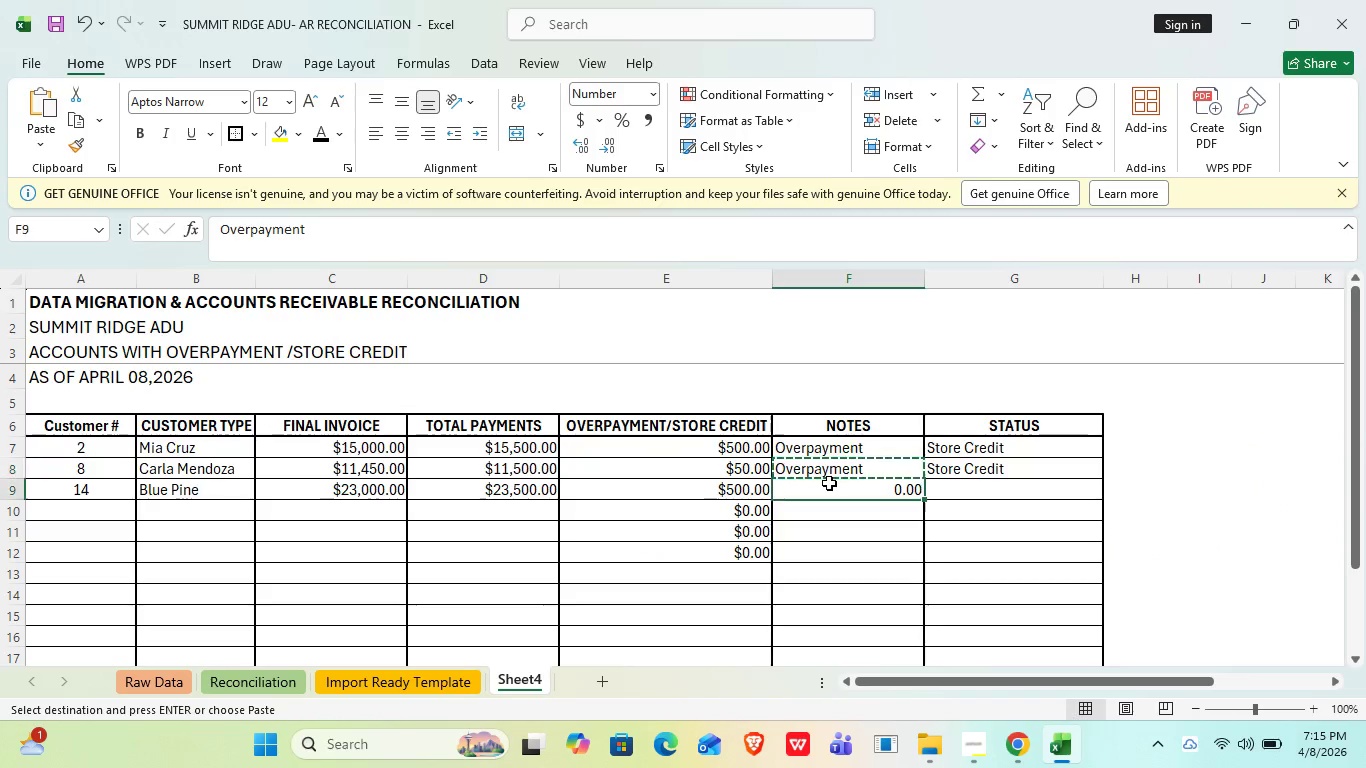 
key(ArrowDown)
 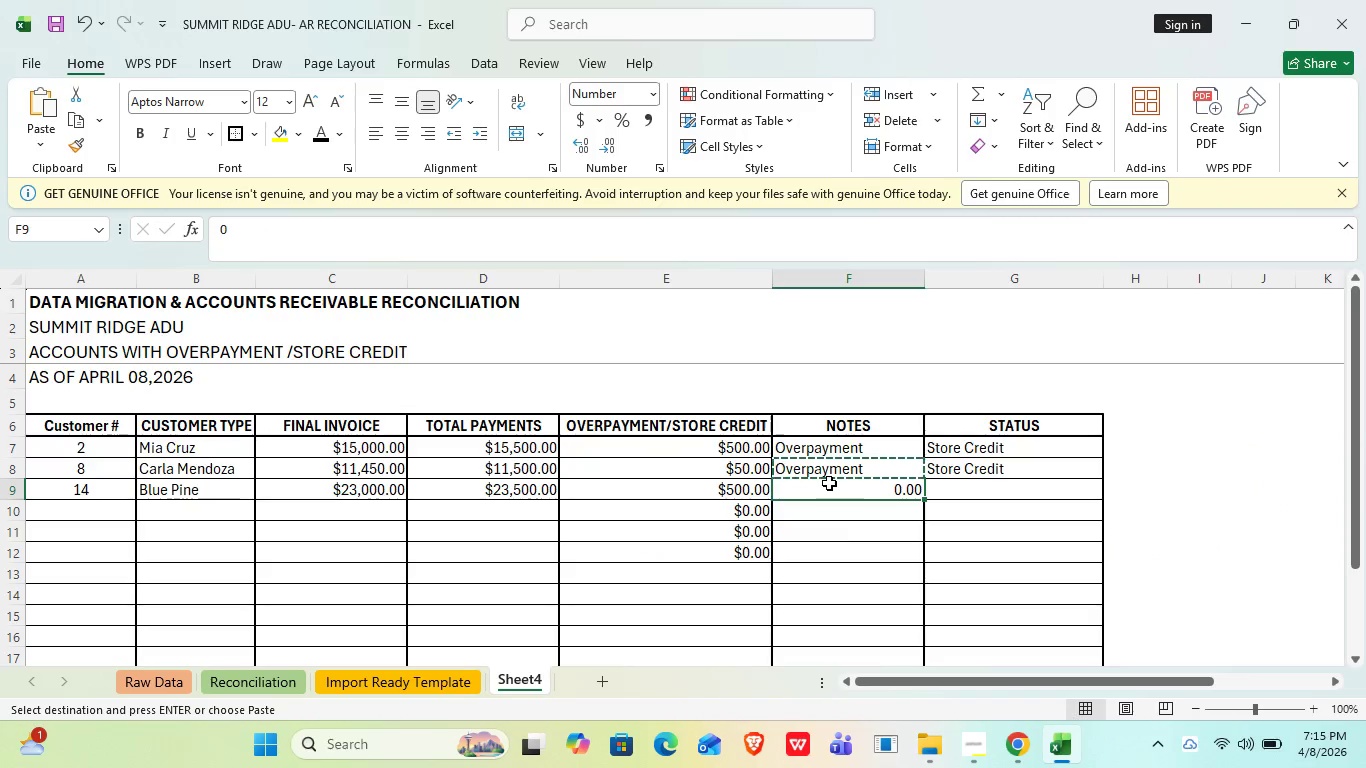 
key(Enter)
 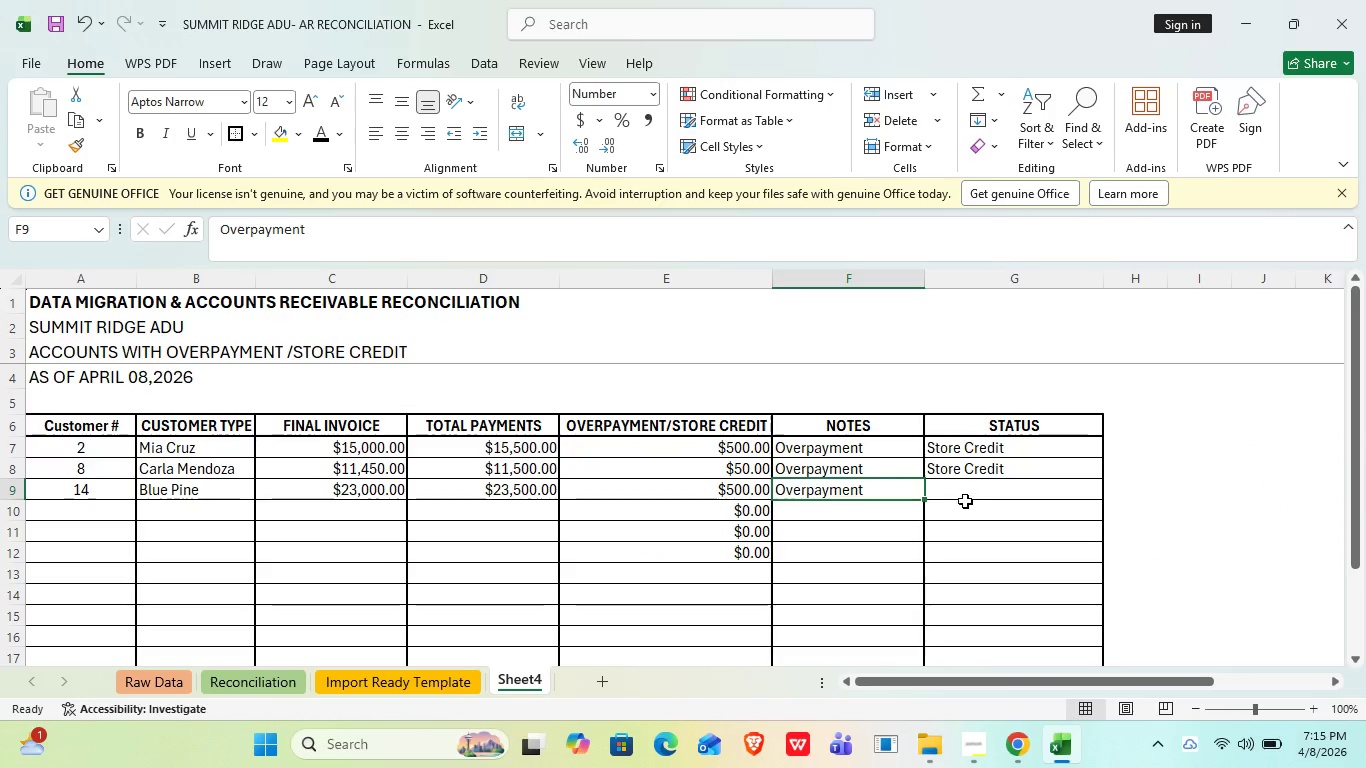 
left_click([963, 492])
 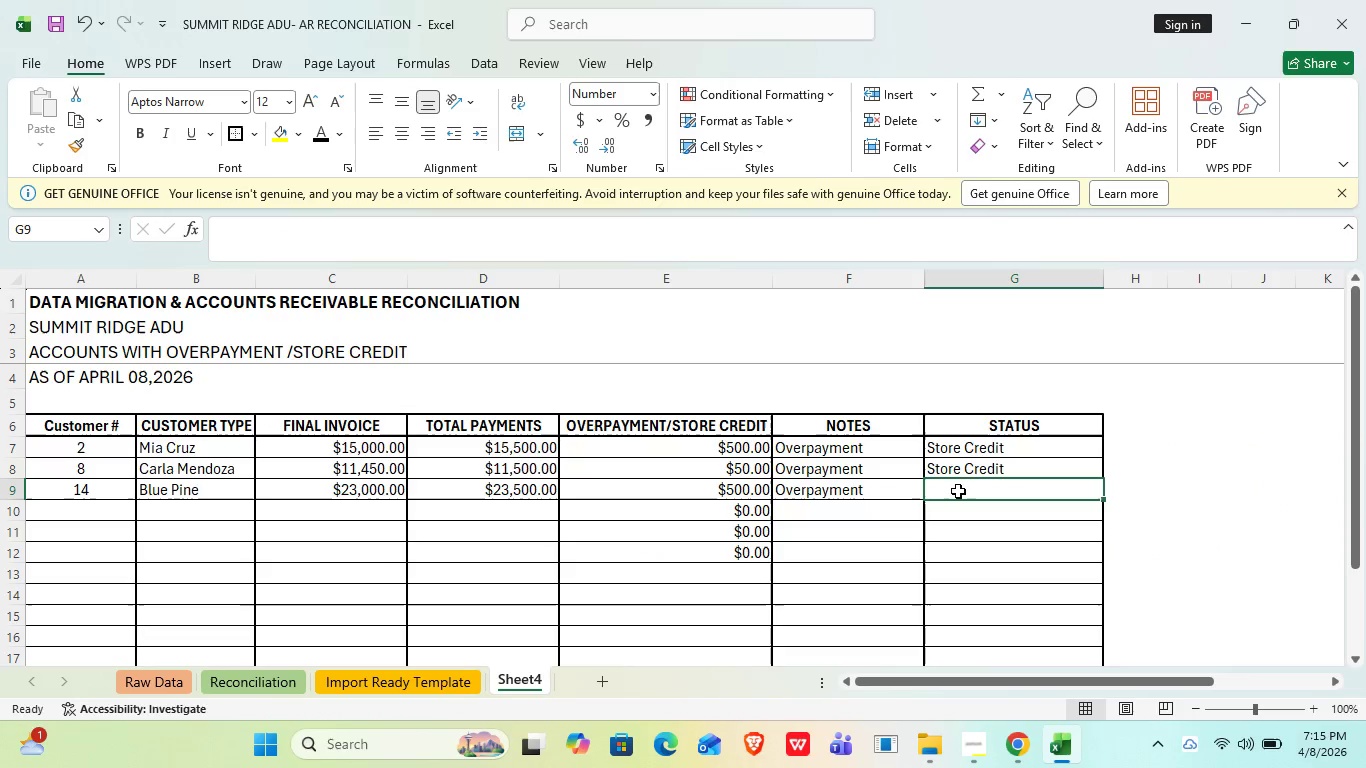 
key(S)
 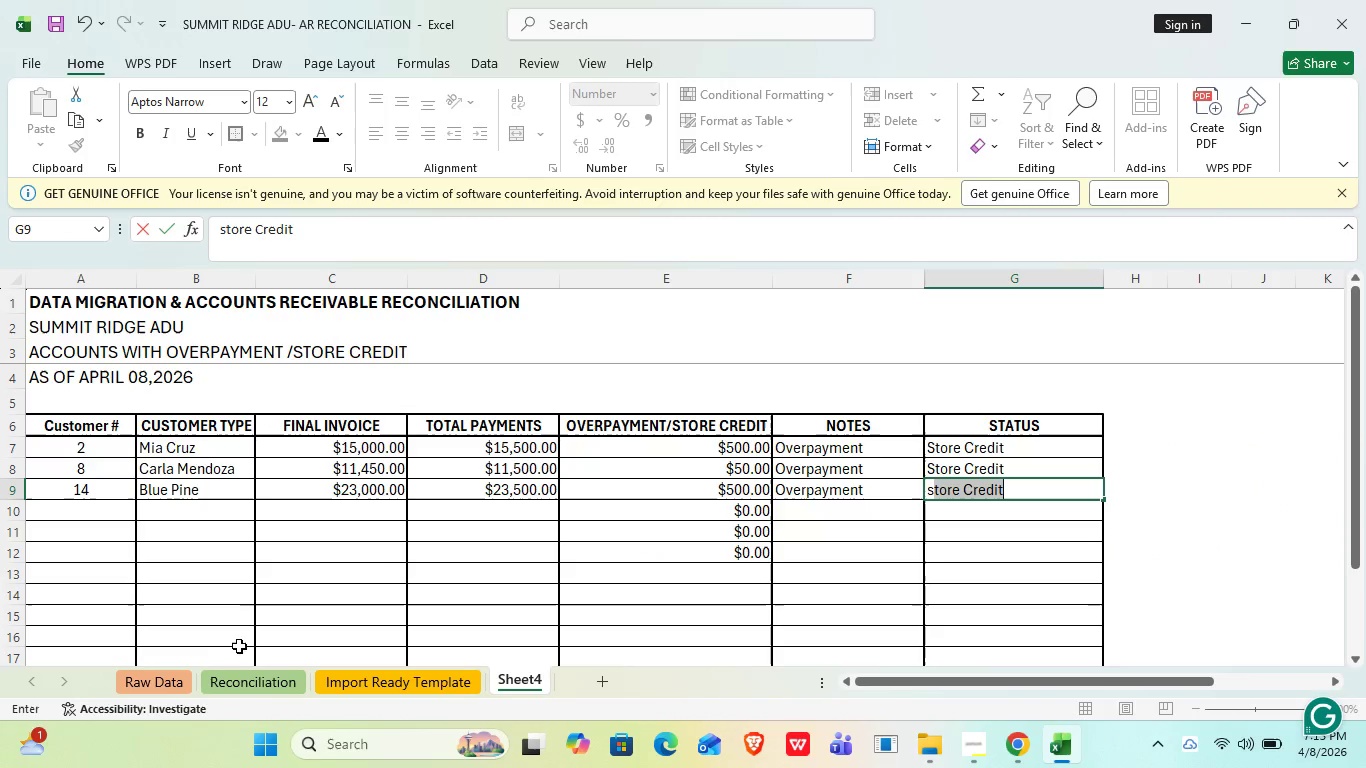 
left_click([189, 567])
 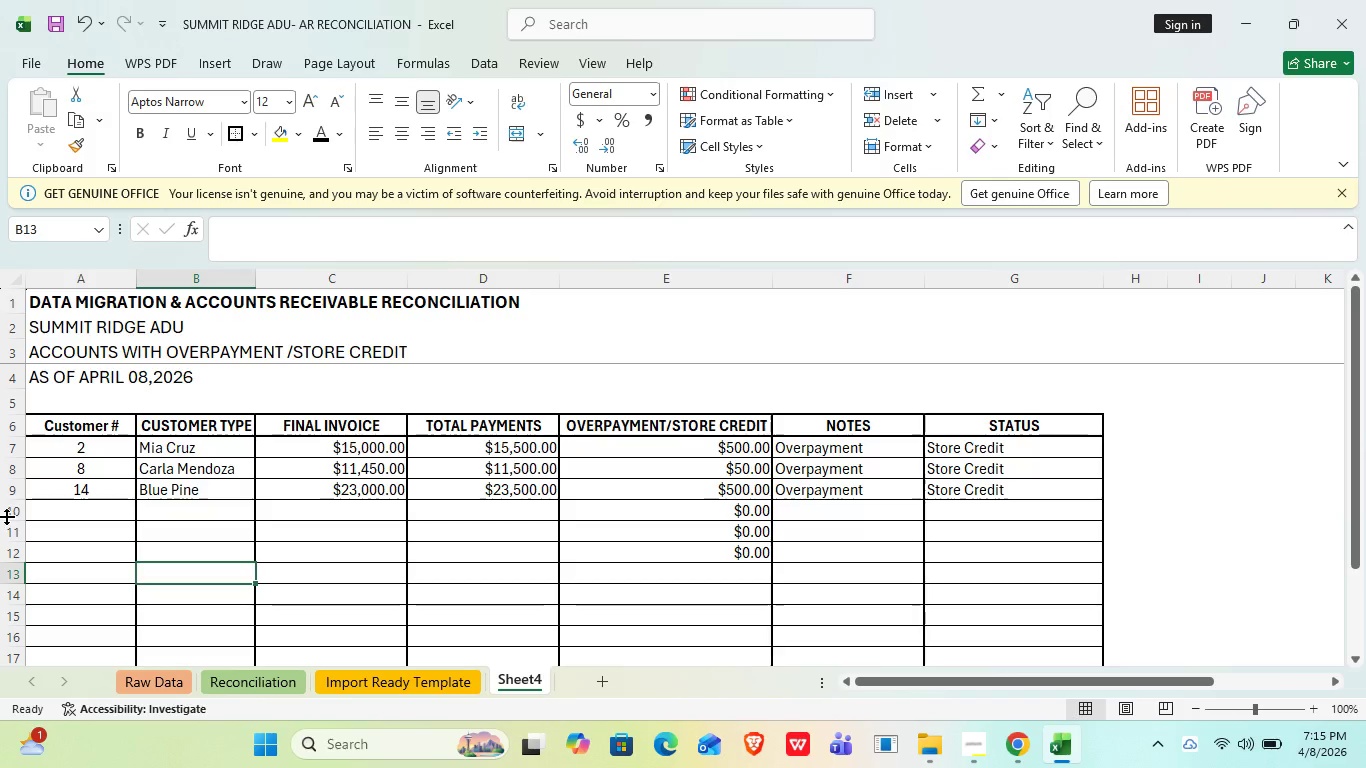 
left_click_drag(start_coordinate=[7, 515], to_coordinate=[132, 634])
 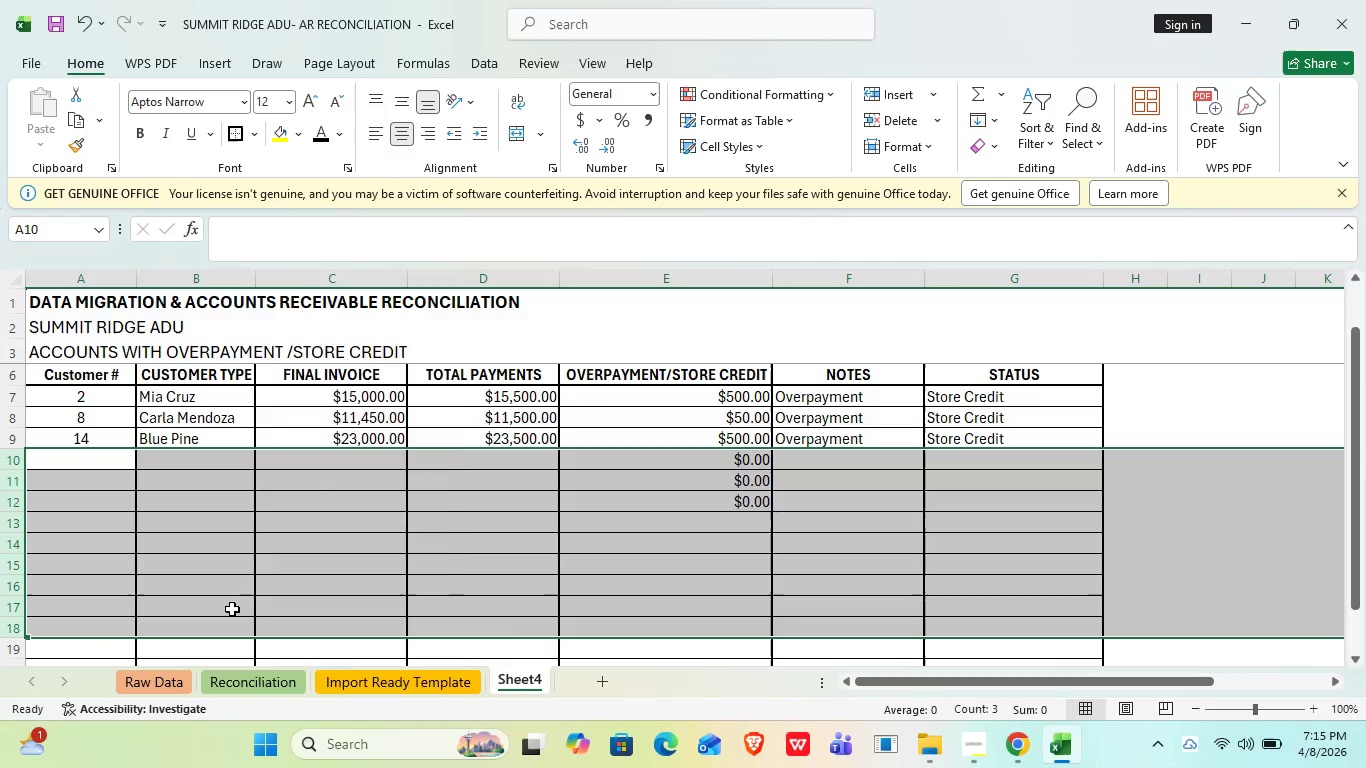 
right_click([232, 609])
 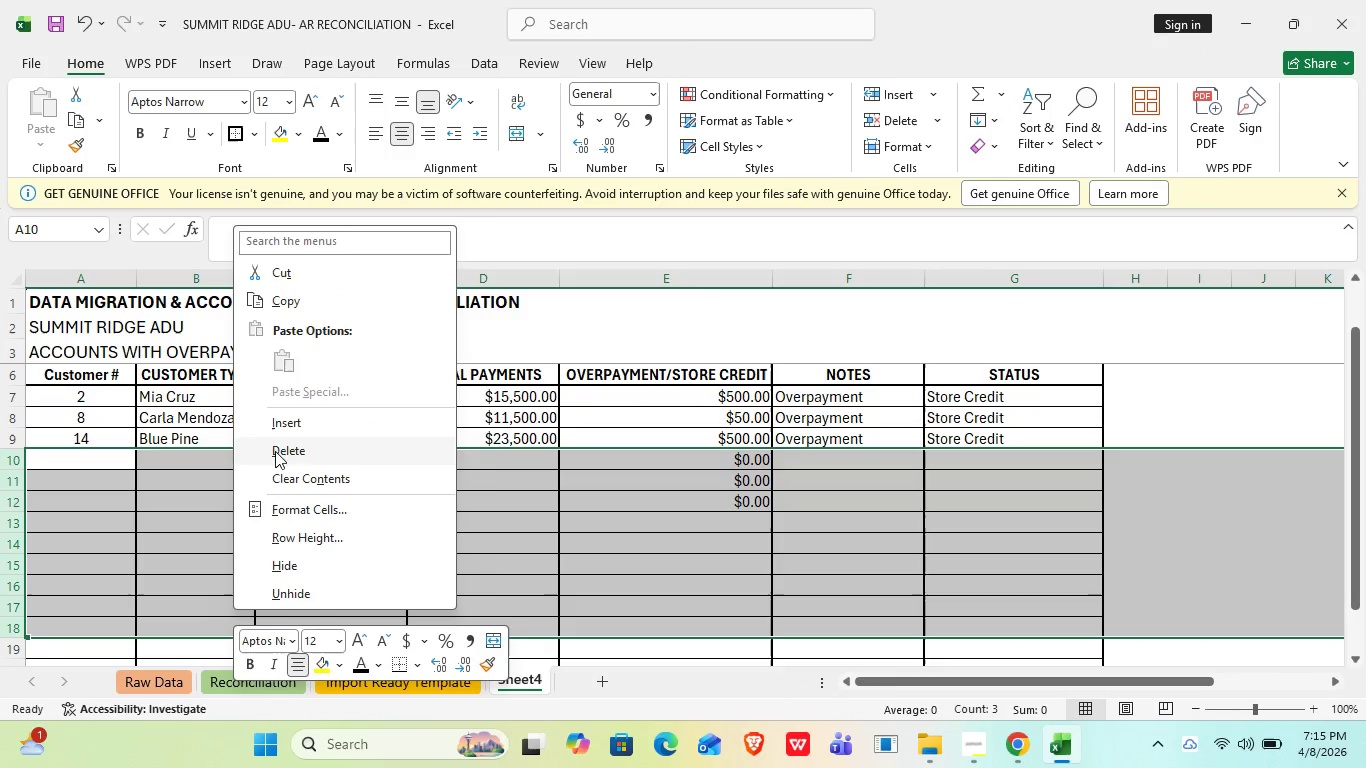 
left_click([281, 442])
 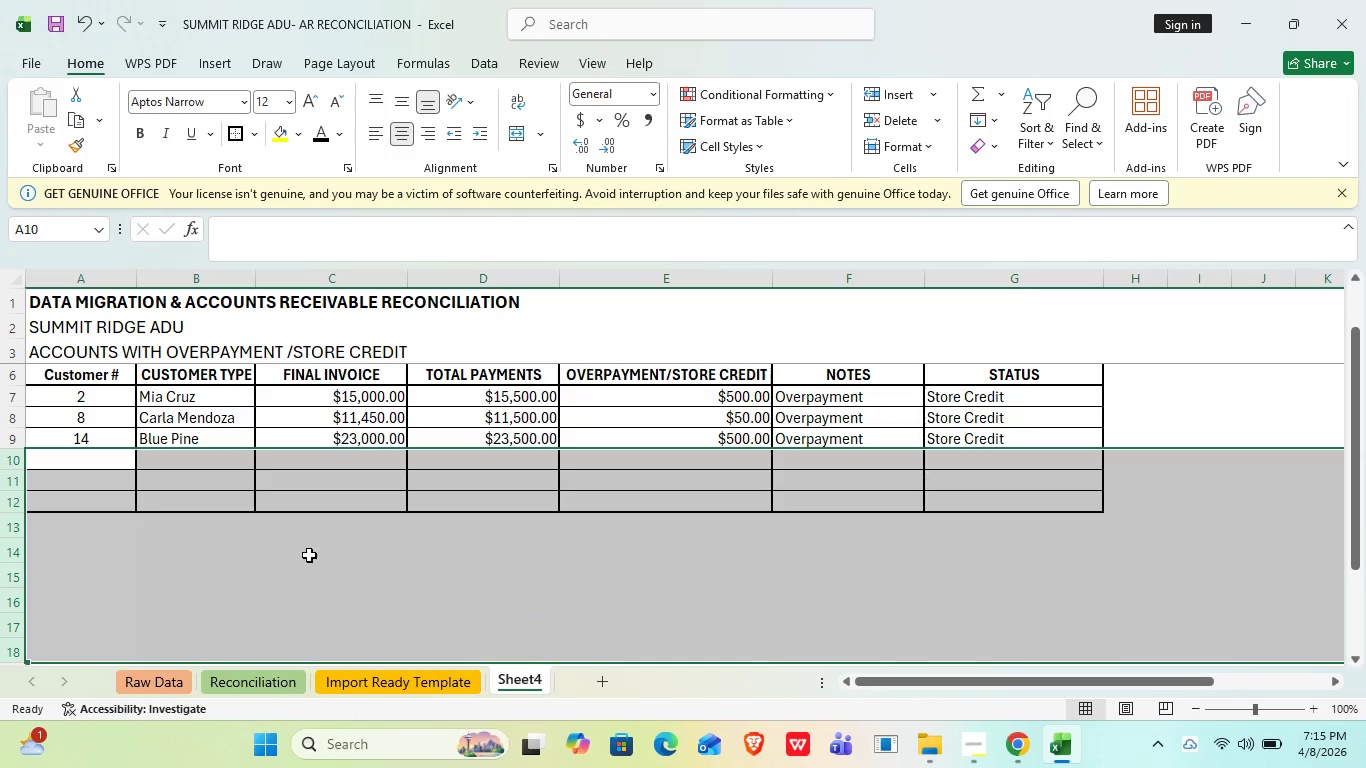 
left_click([308, 555])
 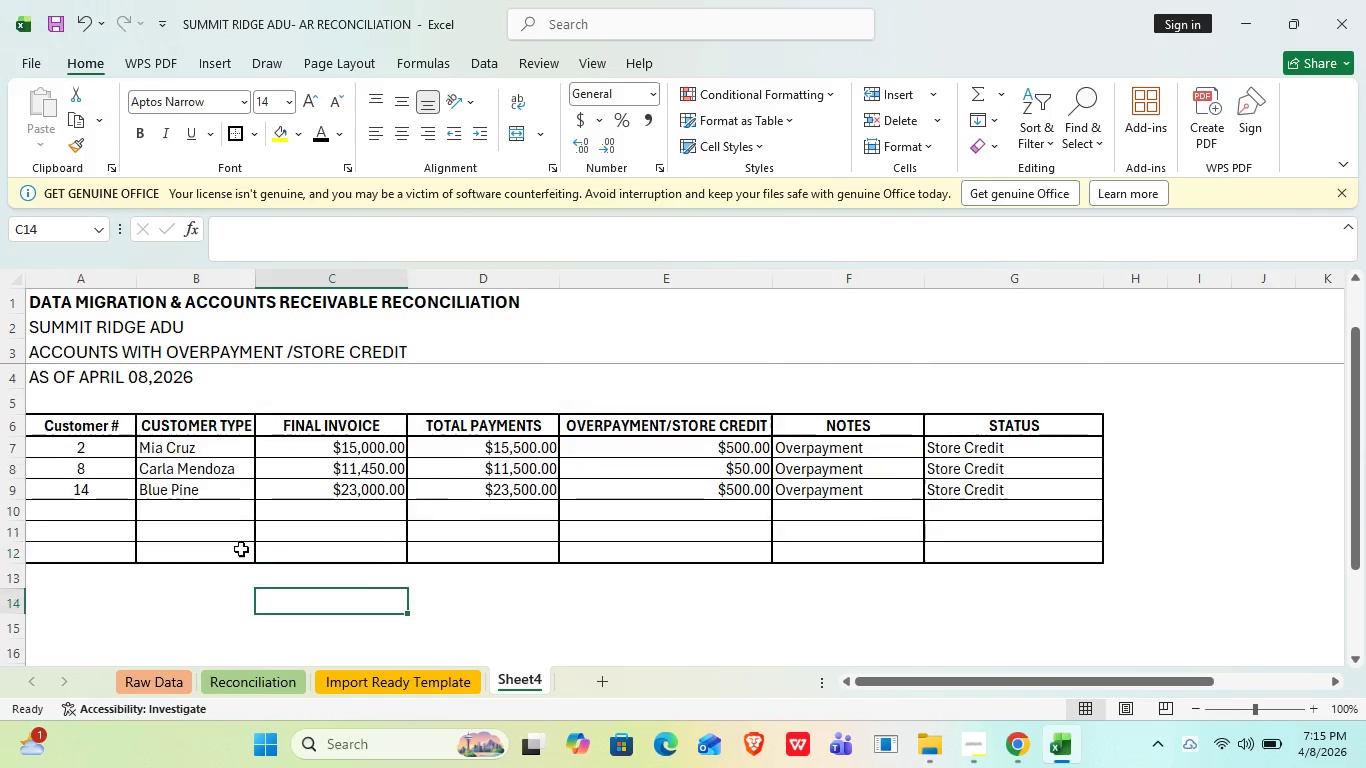 
scroll: coordinate [262, 563], scroll_direction: up, amount: 5.0
 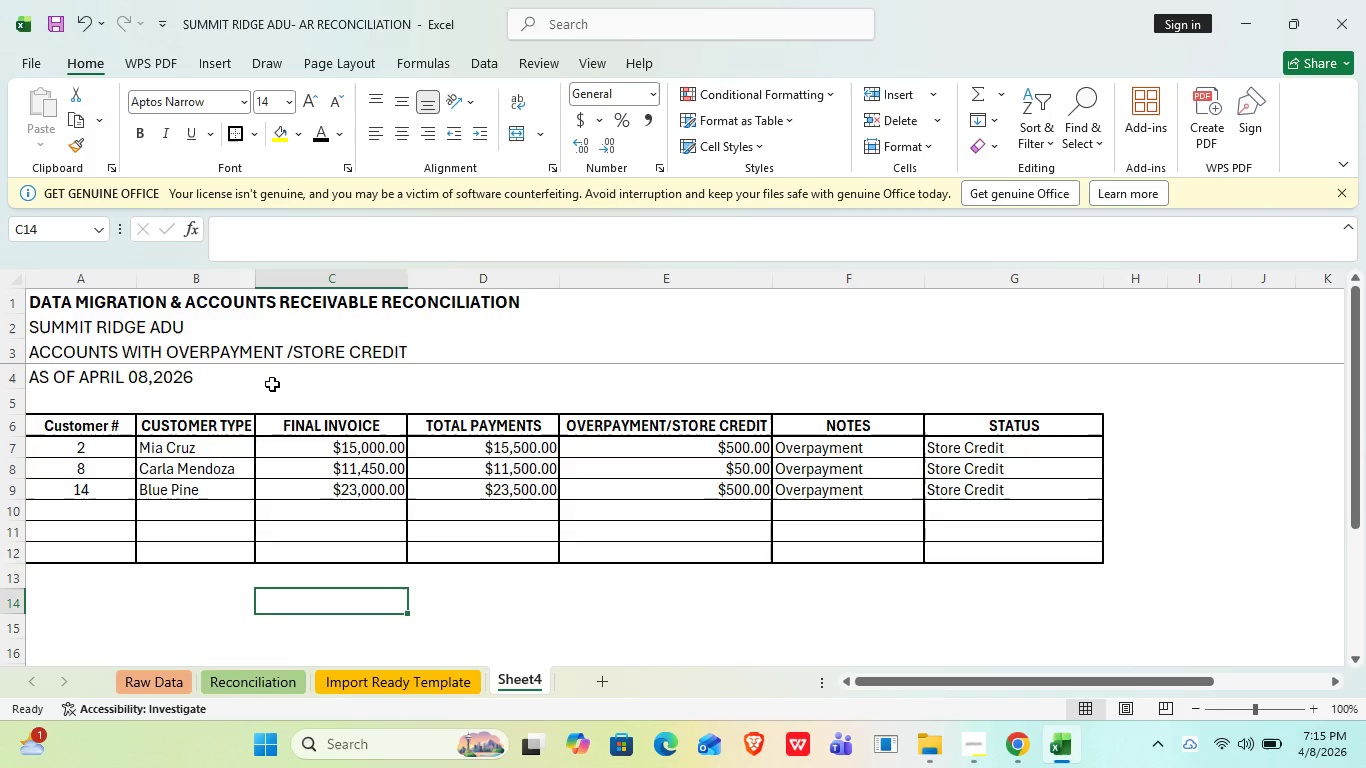 
wait(7.23)
 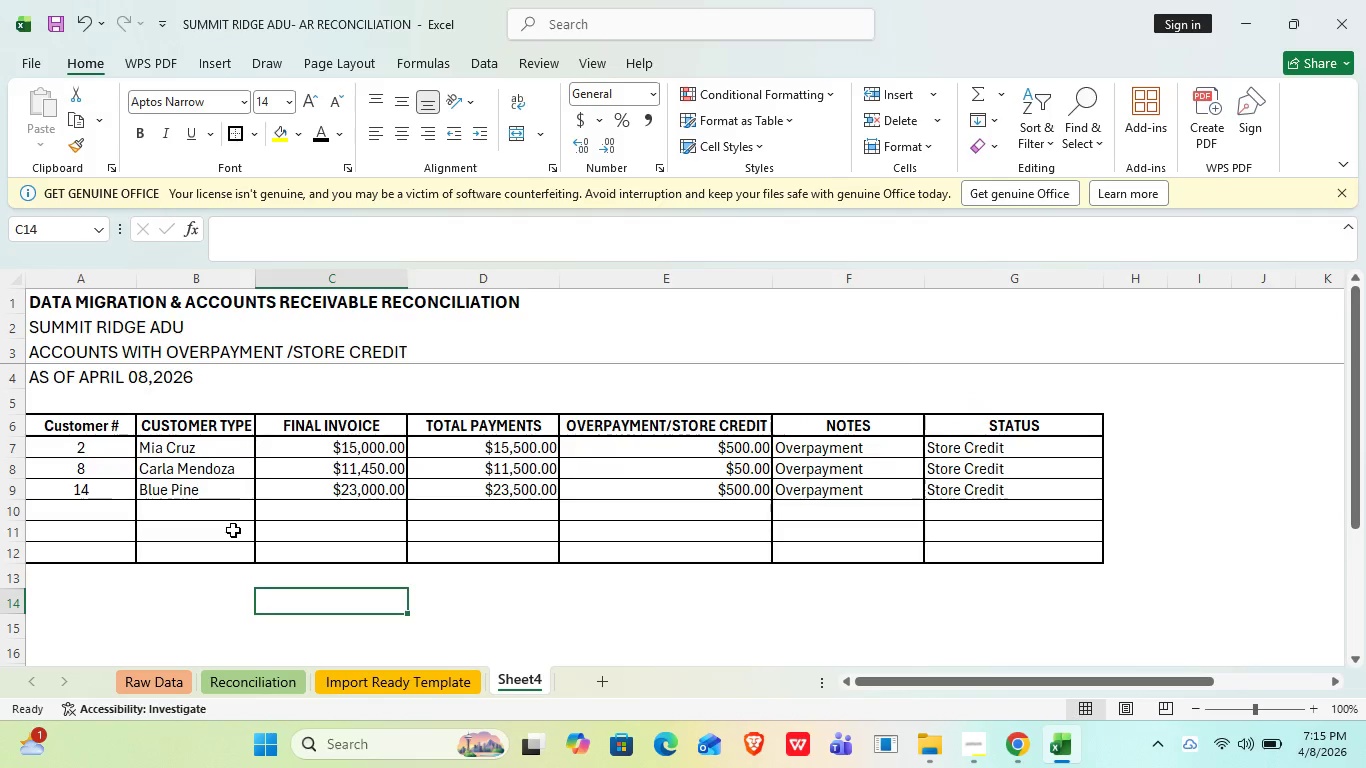 
left_click_drag(start_coordinate=[1104, 284], to_coordinate=[1077, 293])
 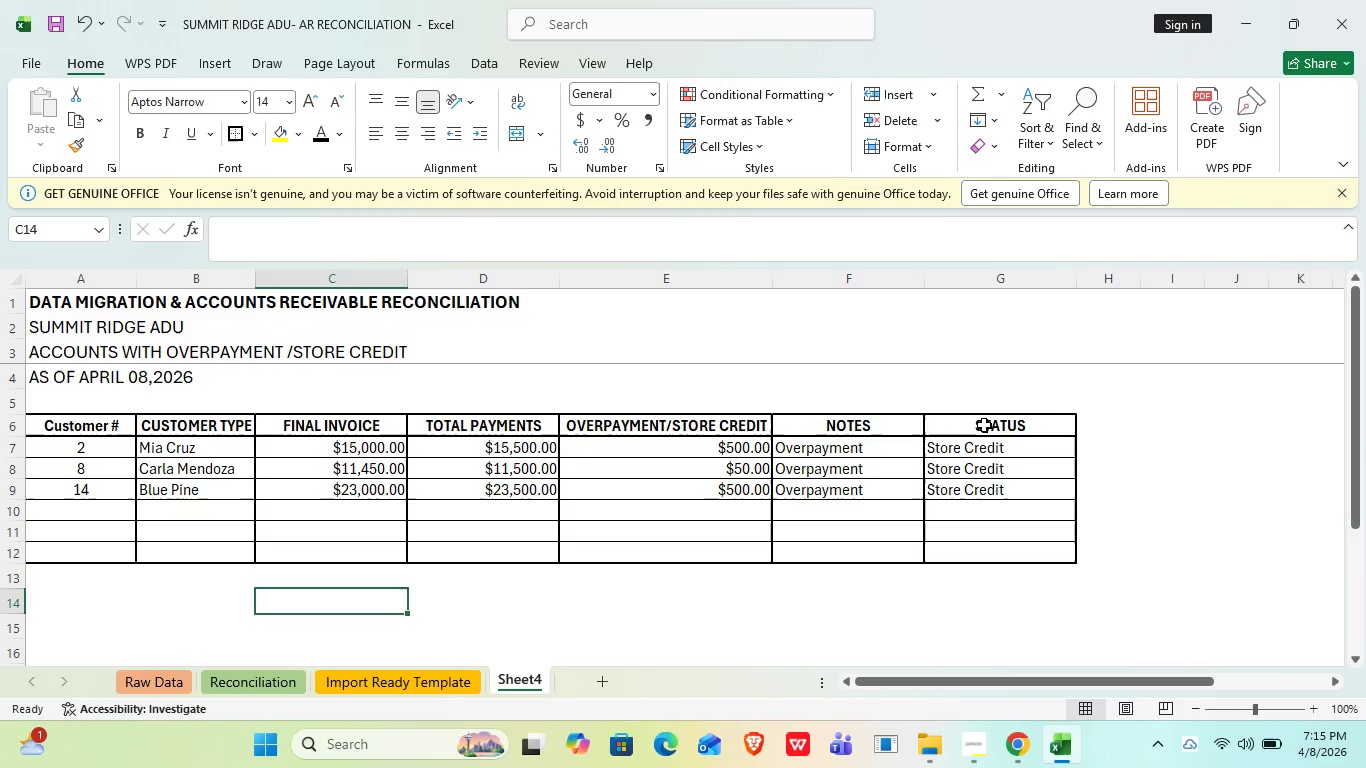 
left_click([984, 425])
 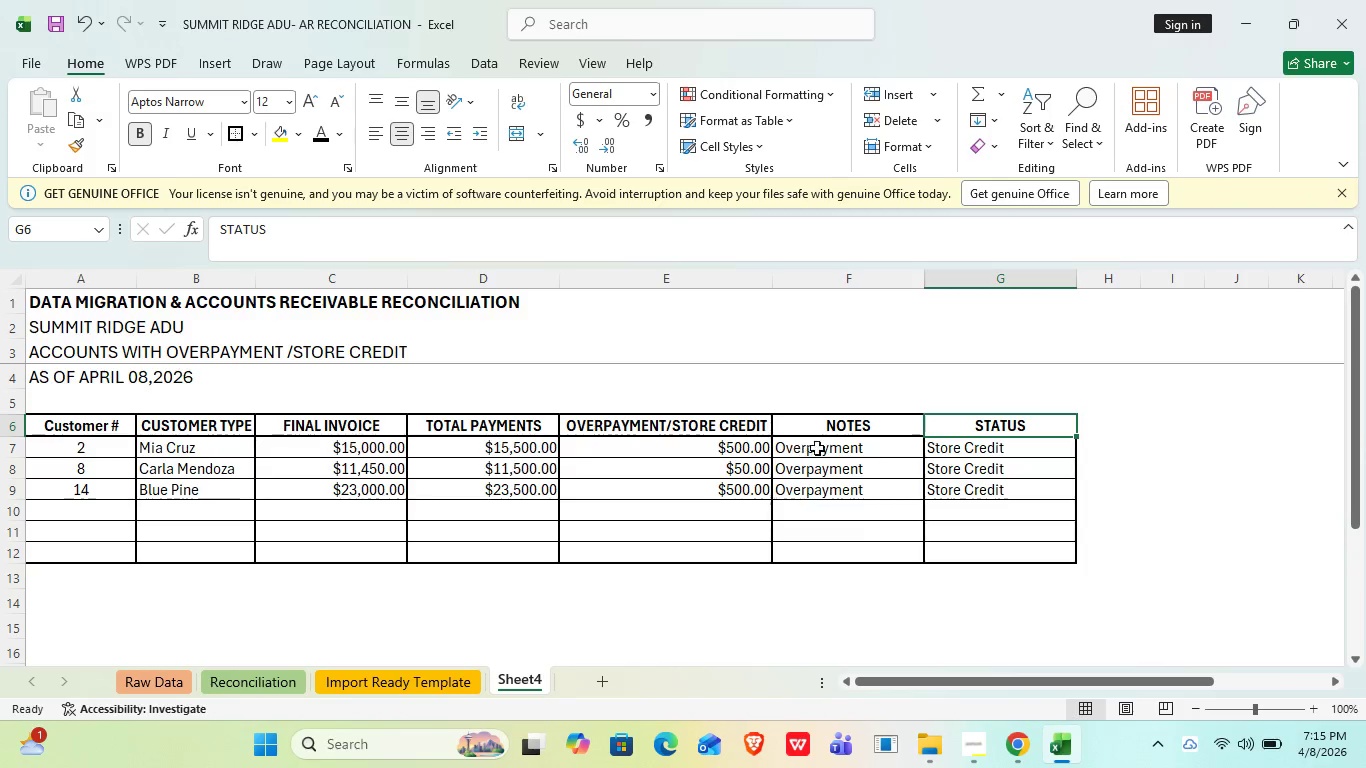 
left_click_drag(start_coordinate=[828, 447], to_coordinate=[1004, 504])
 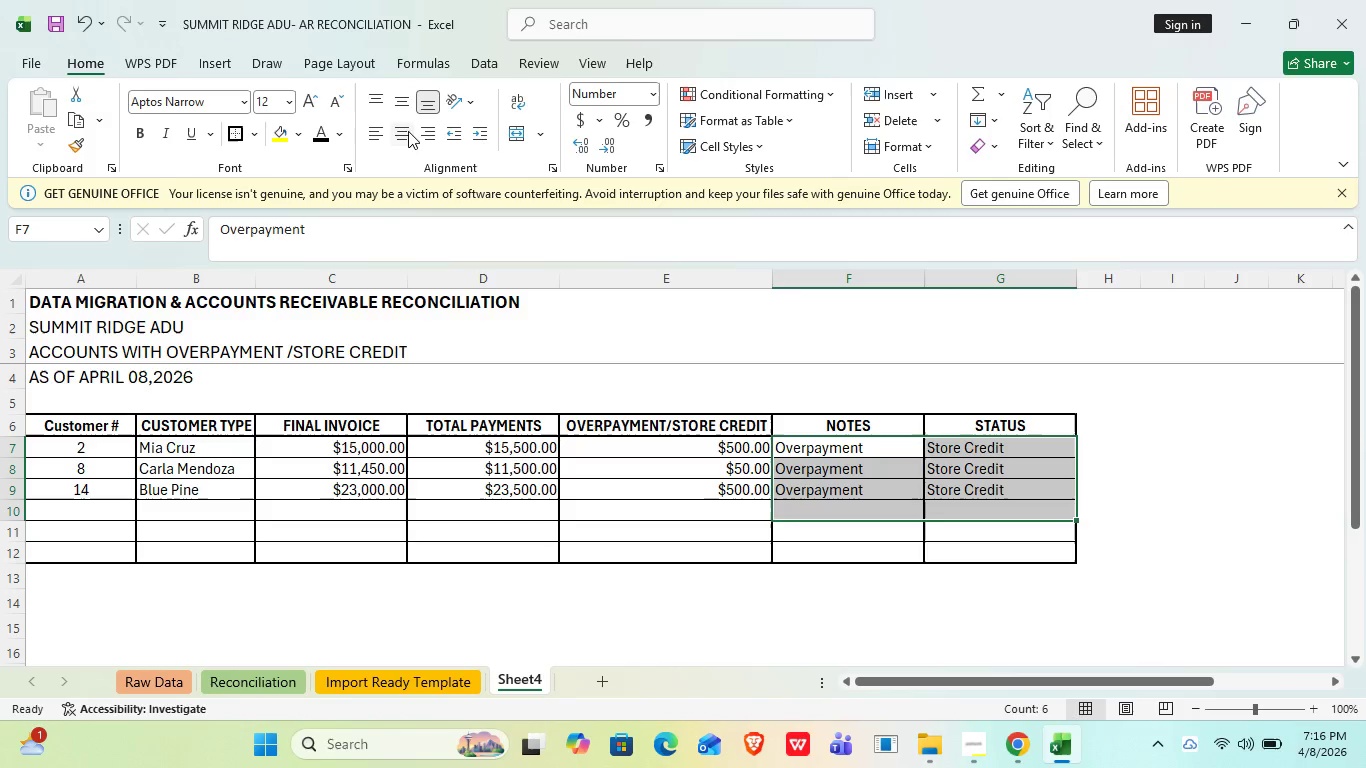 
left_click([406, 129])
 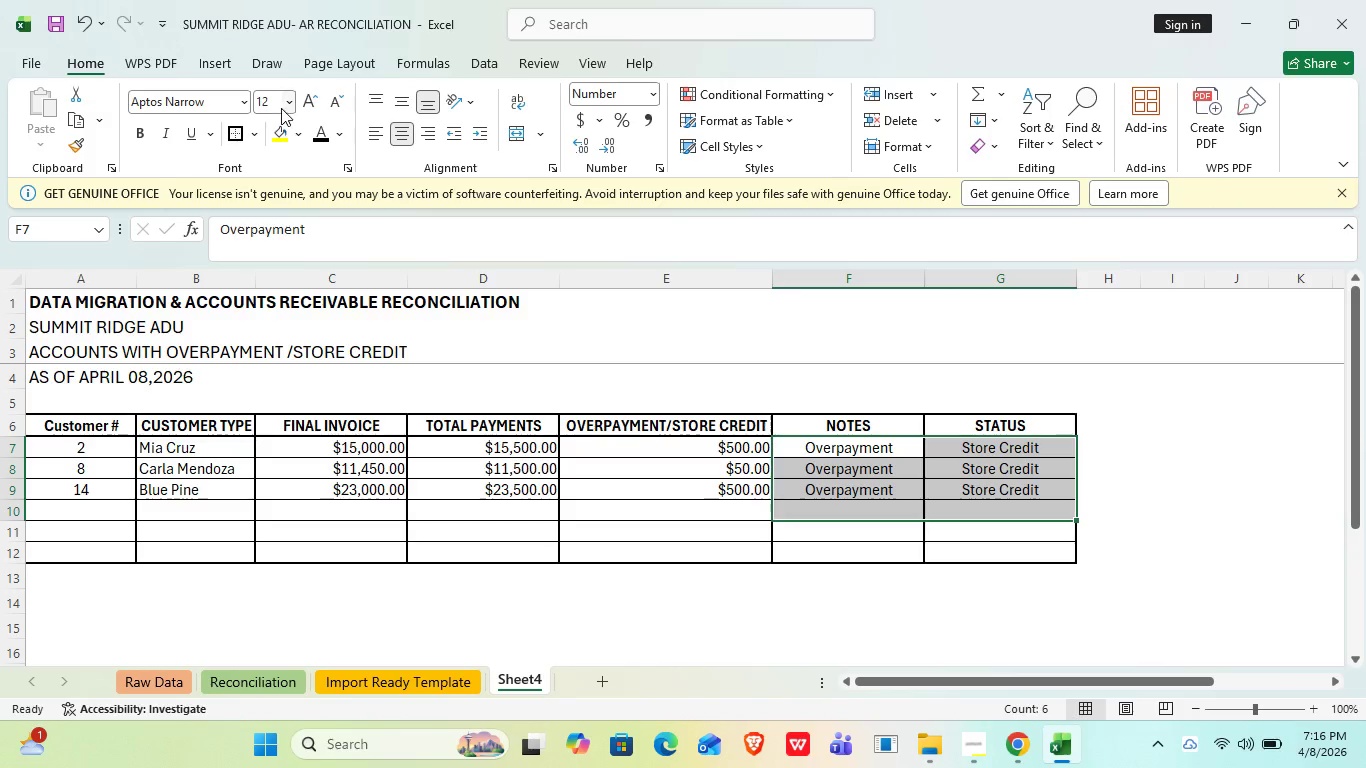 
left_click([271, 103])
 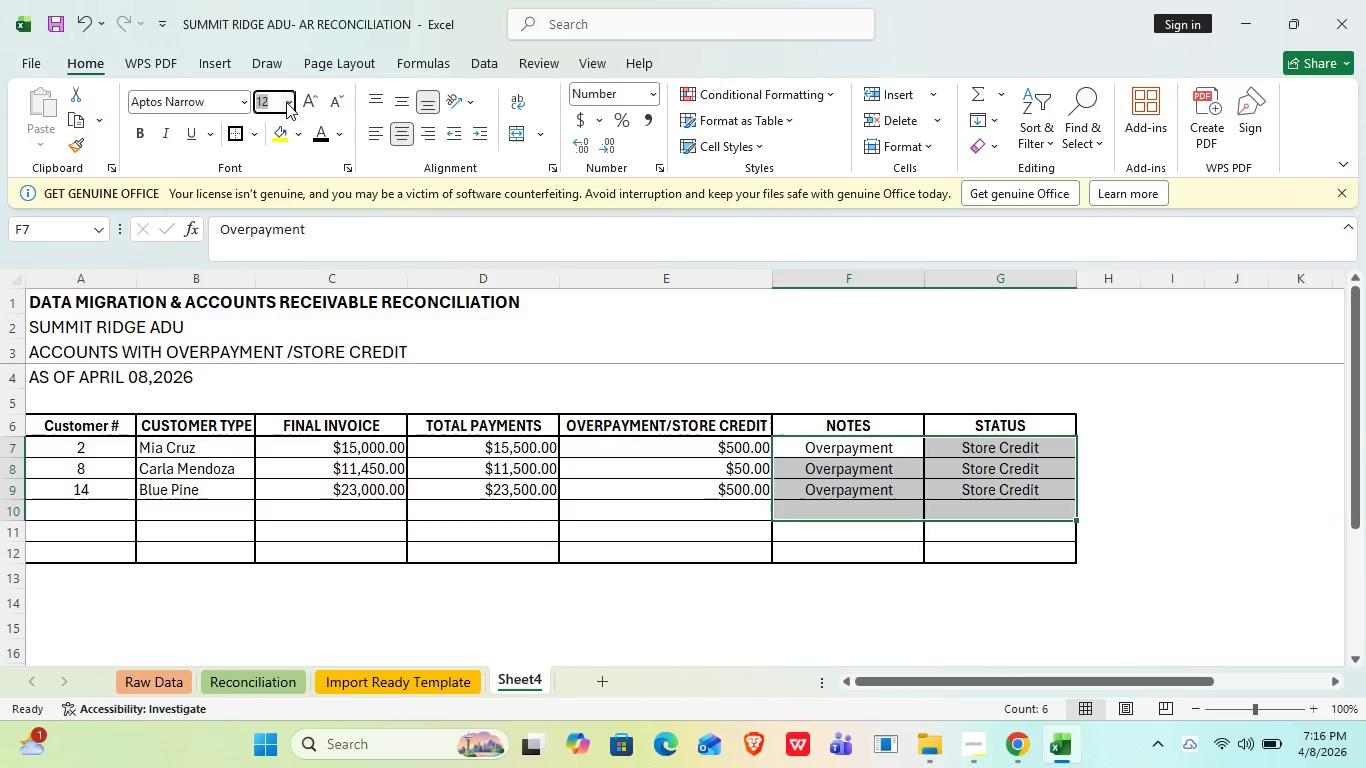 
type(11)
 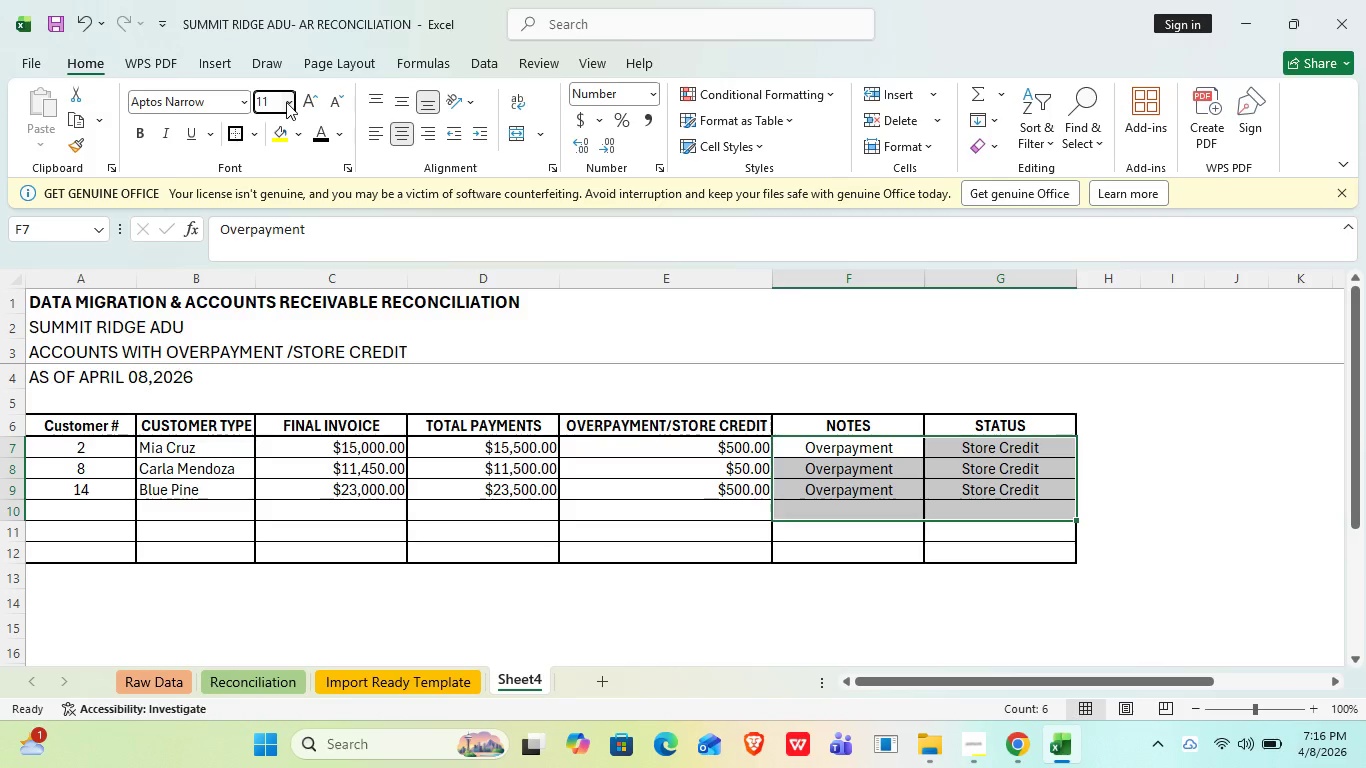 
key(Enter)
 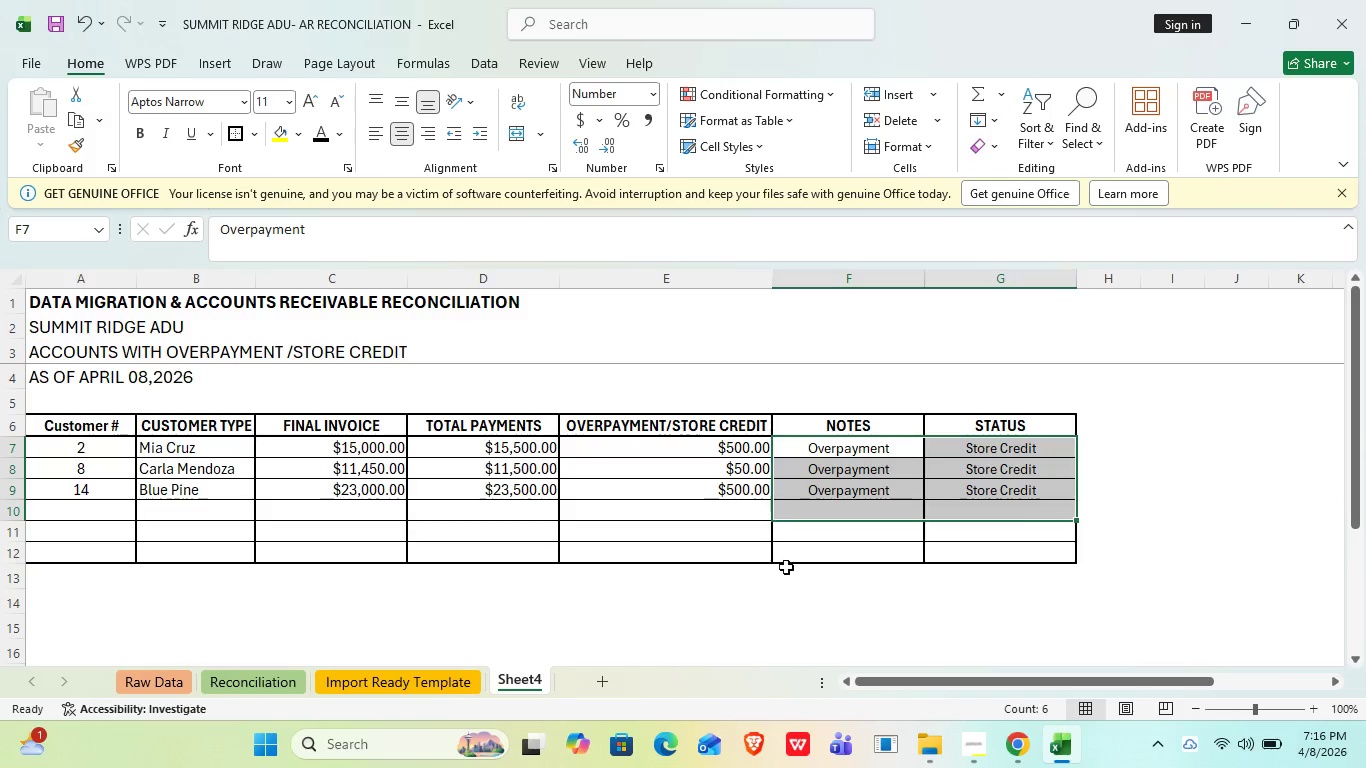 
left_click([729, 534])
 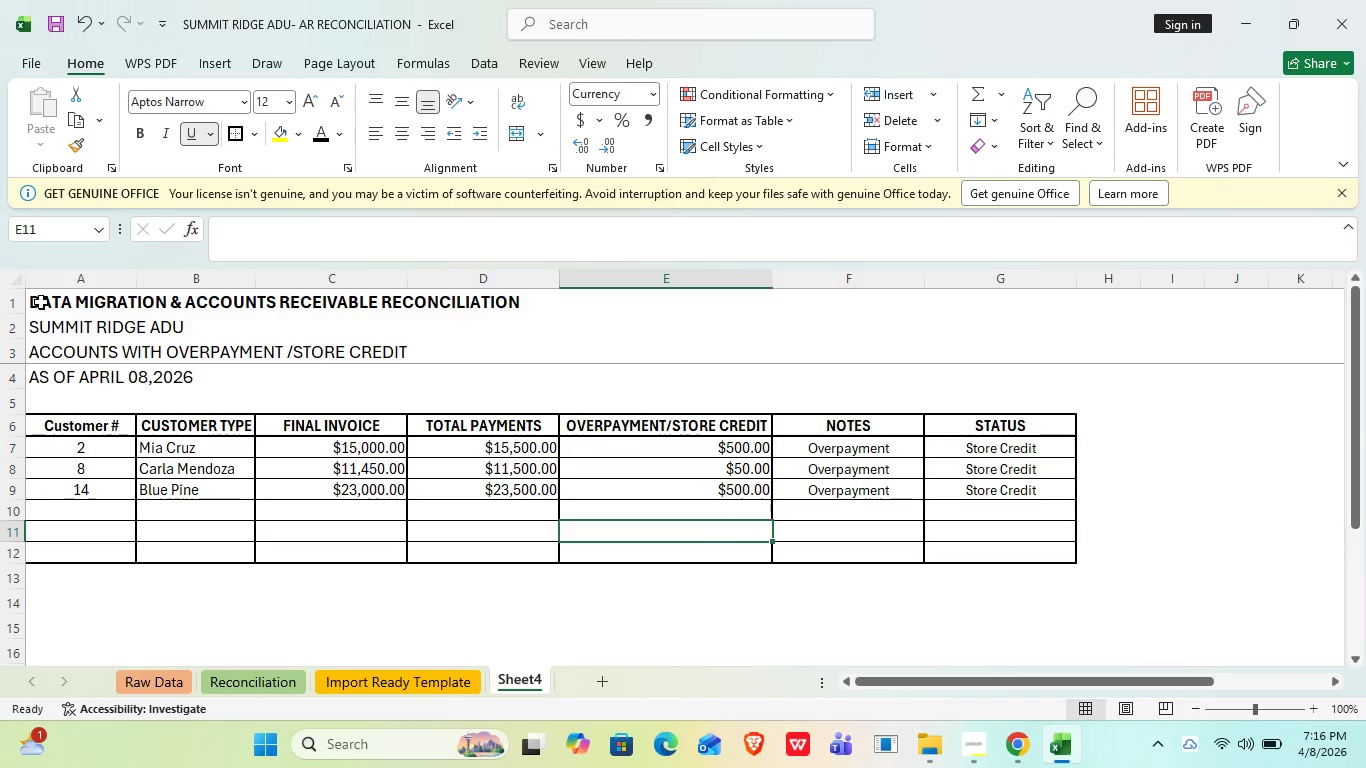 
left_click_drag(start_coordinate=[39, 300], to_coordinate=[1031, 553])
 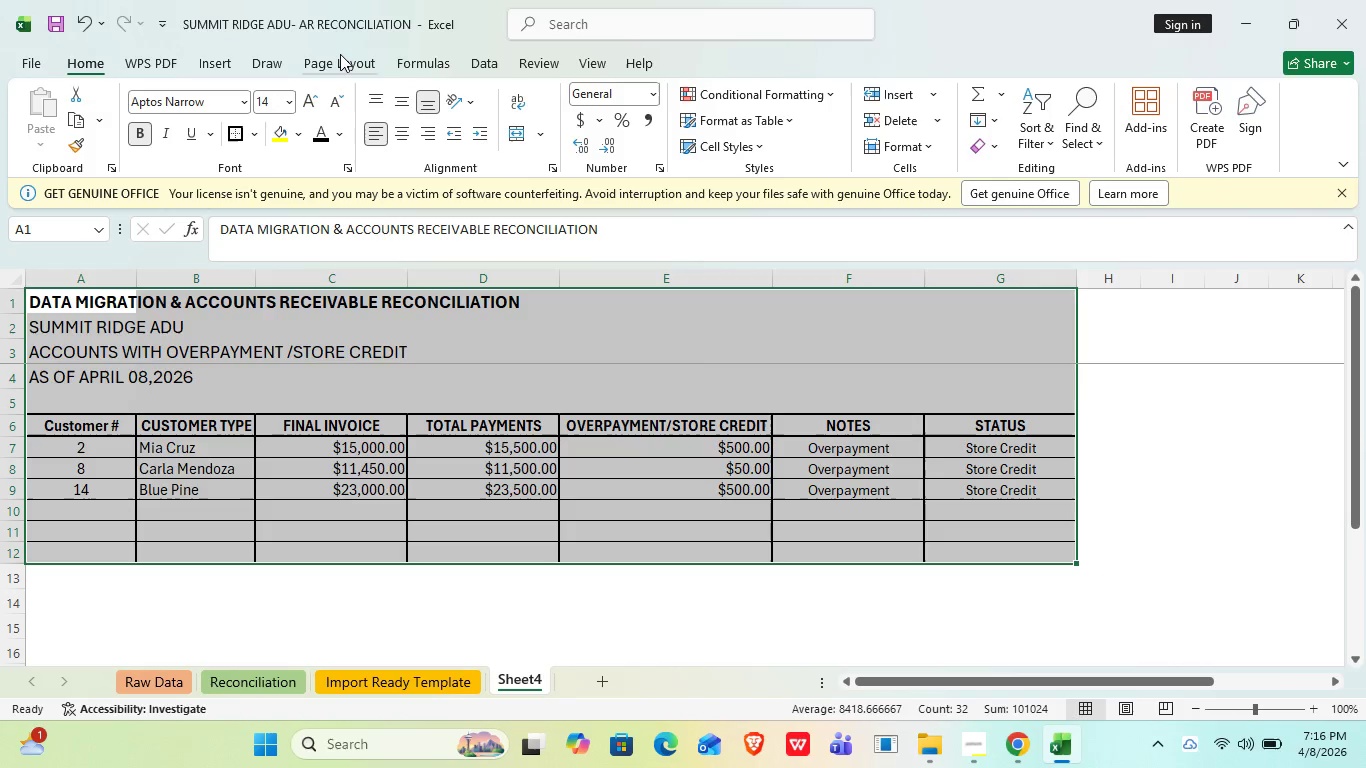 
left_click([340, 54])
 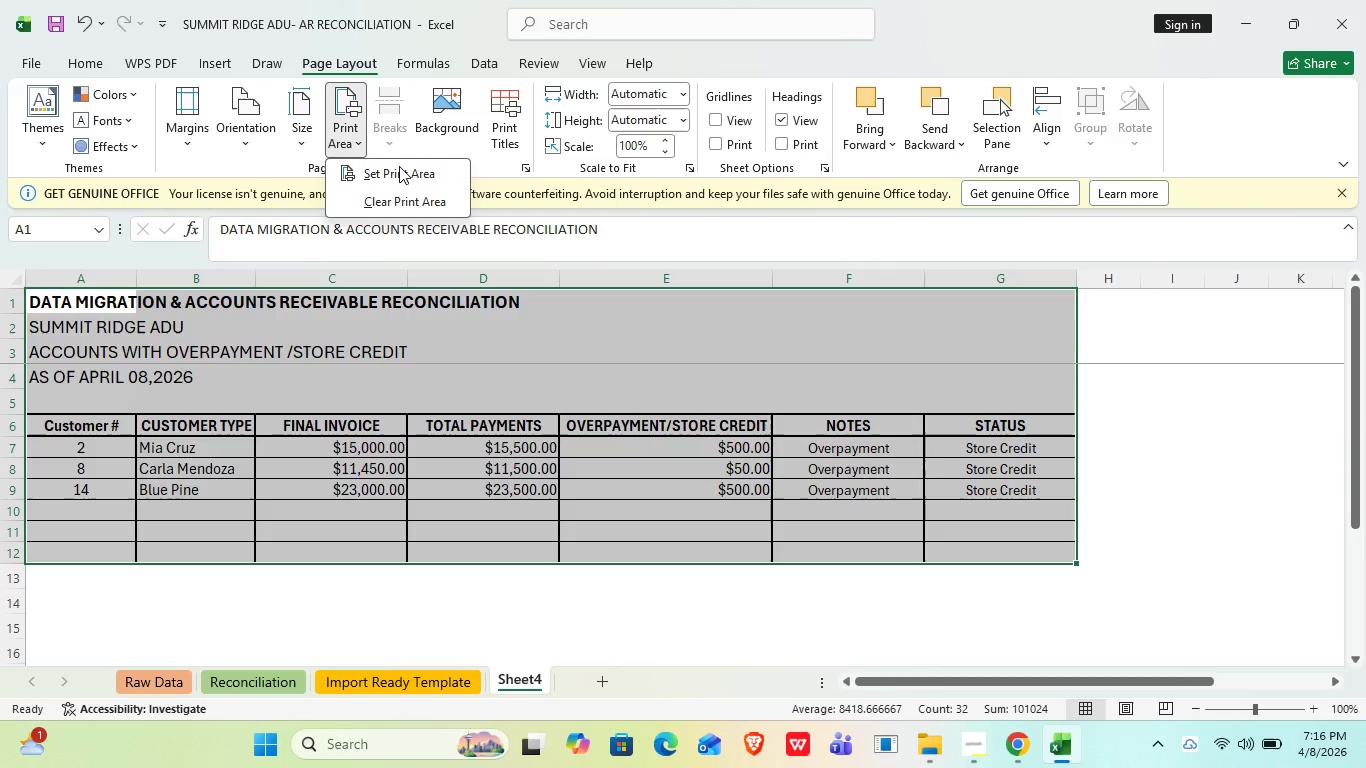 
double_click([400, 167])
 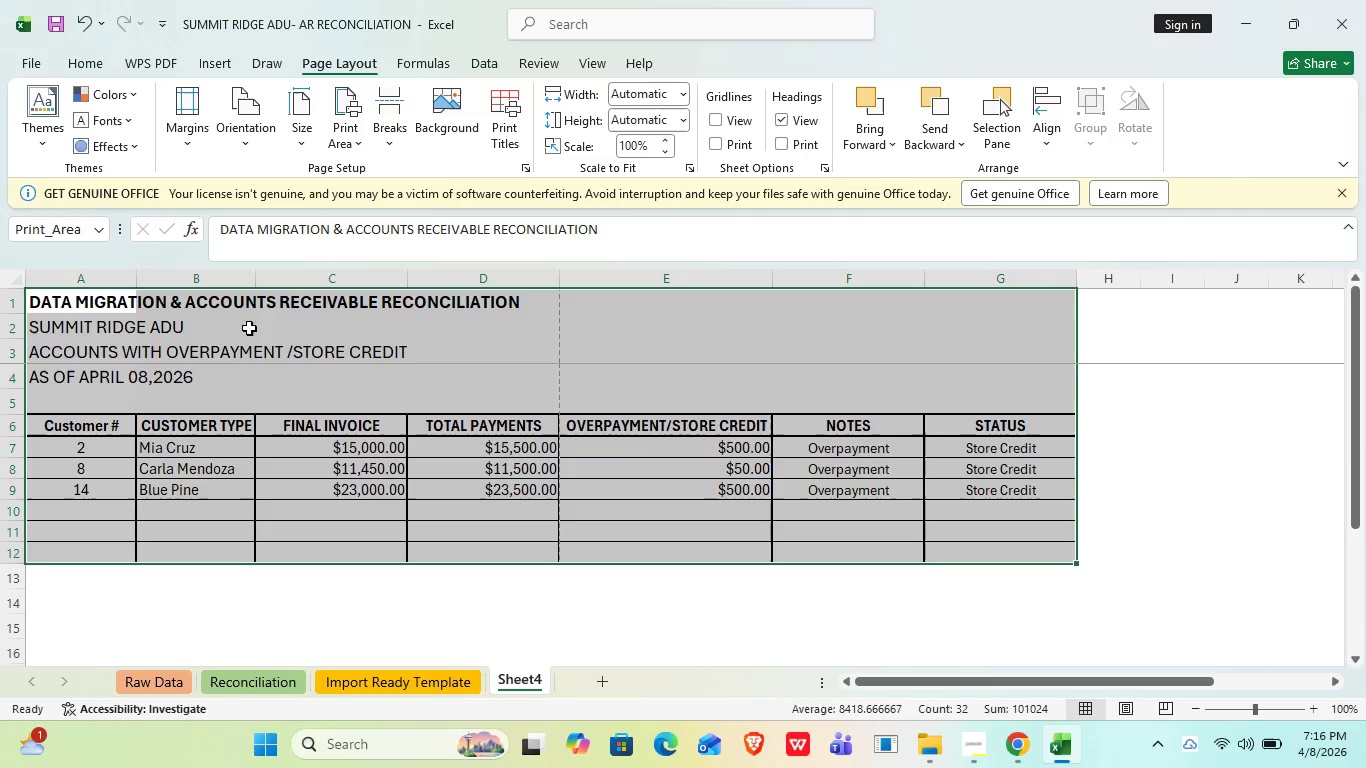 
left_click([36, 64])
 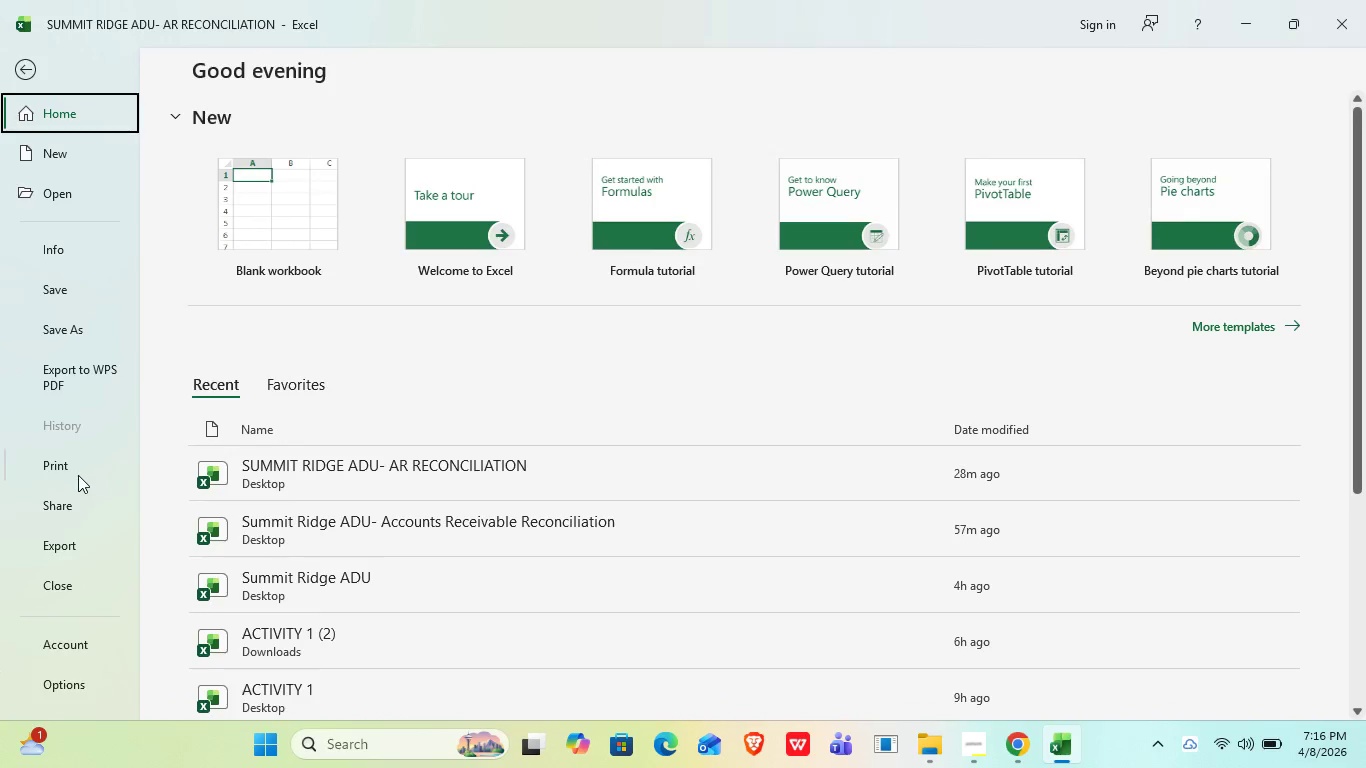 
left_click([79, 466])
 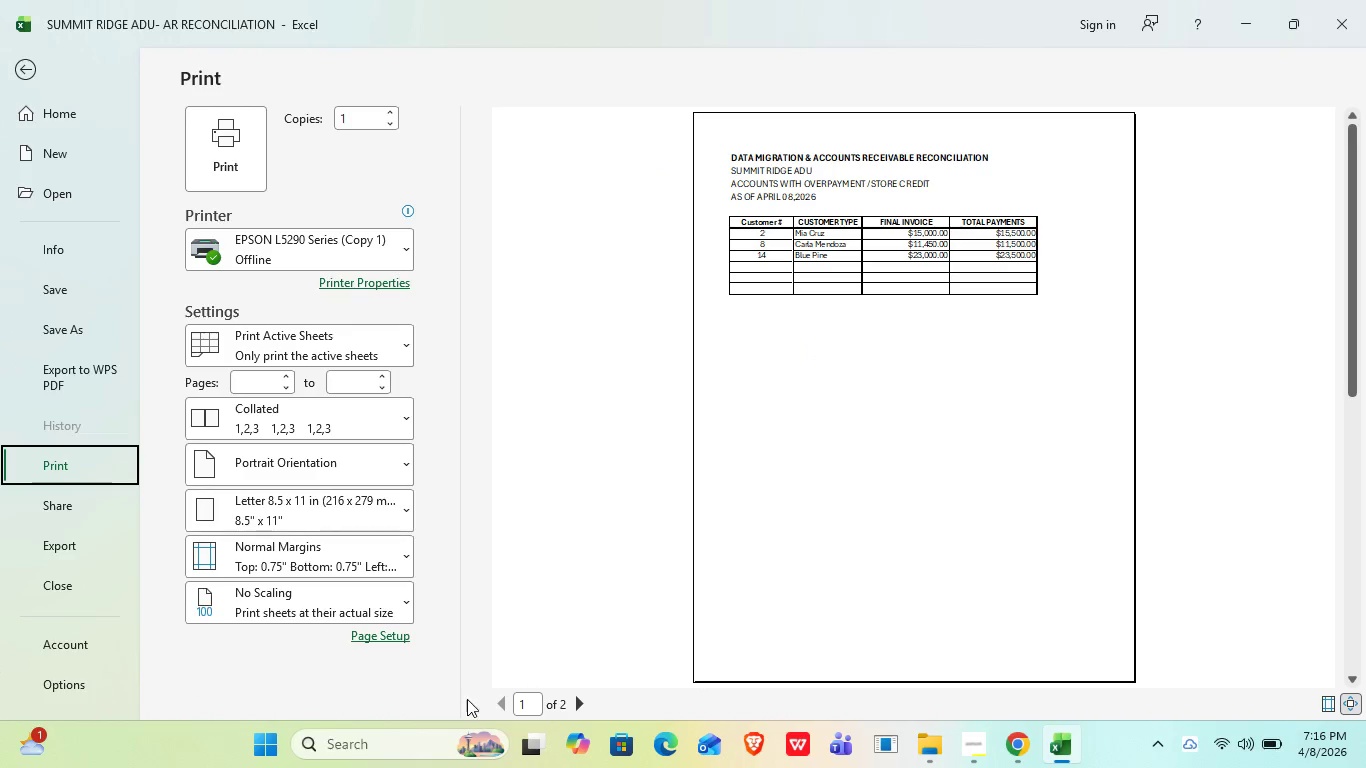 
left_click([394, 645])
 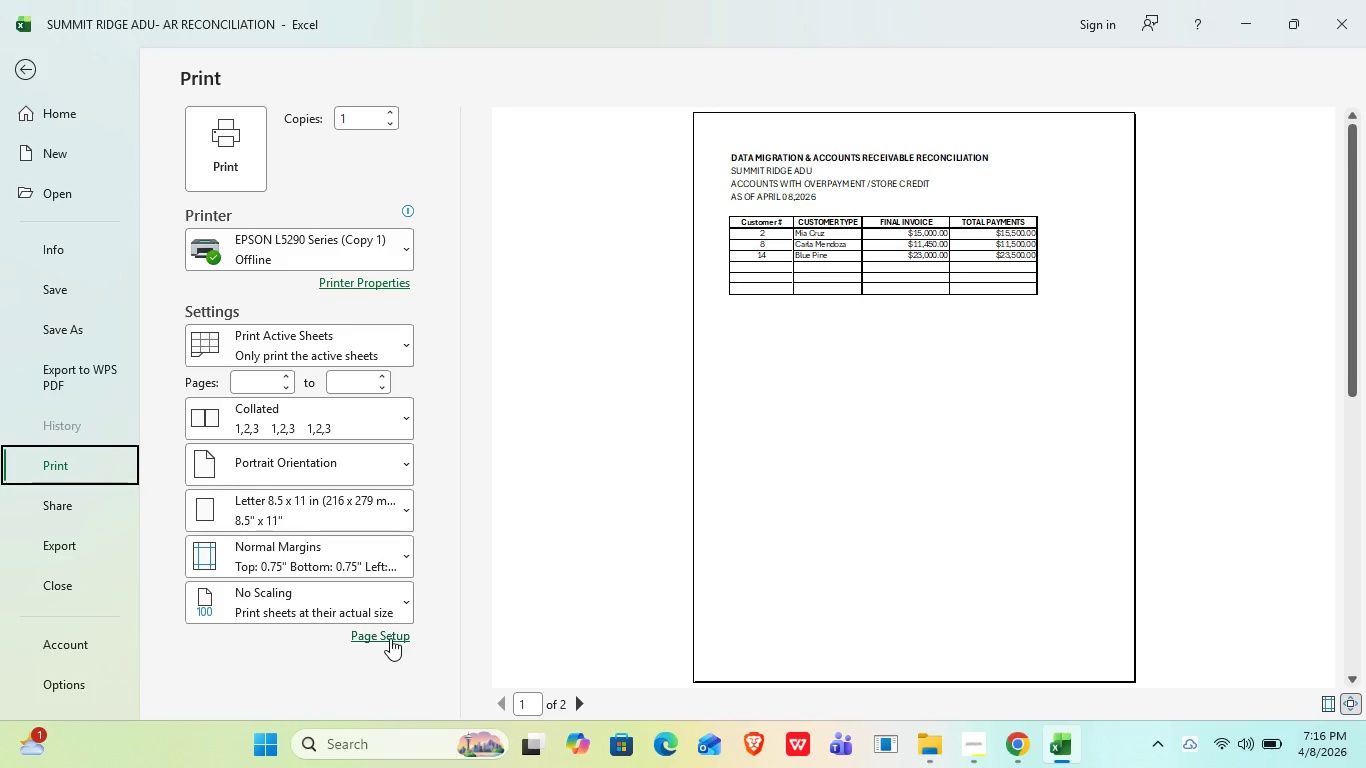 
double_click([388, 636])
 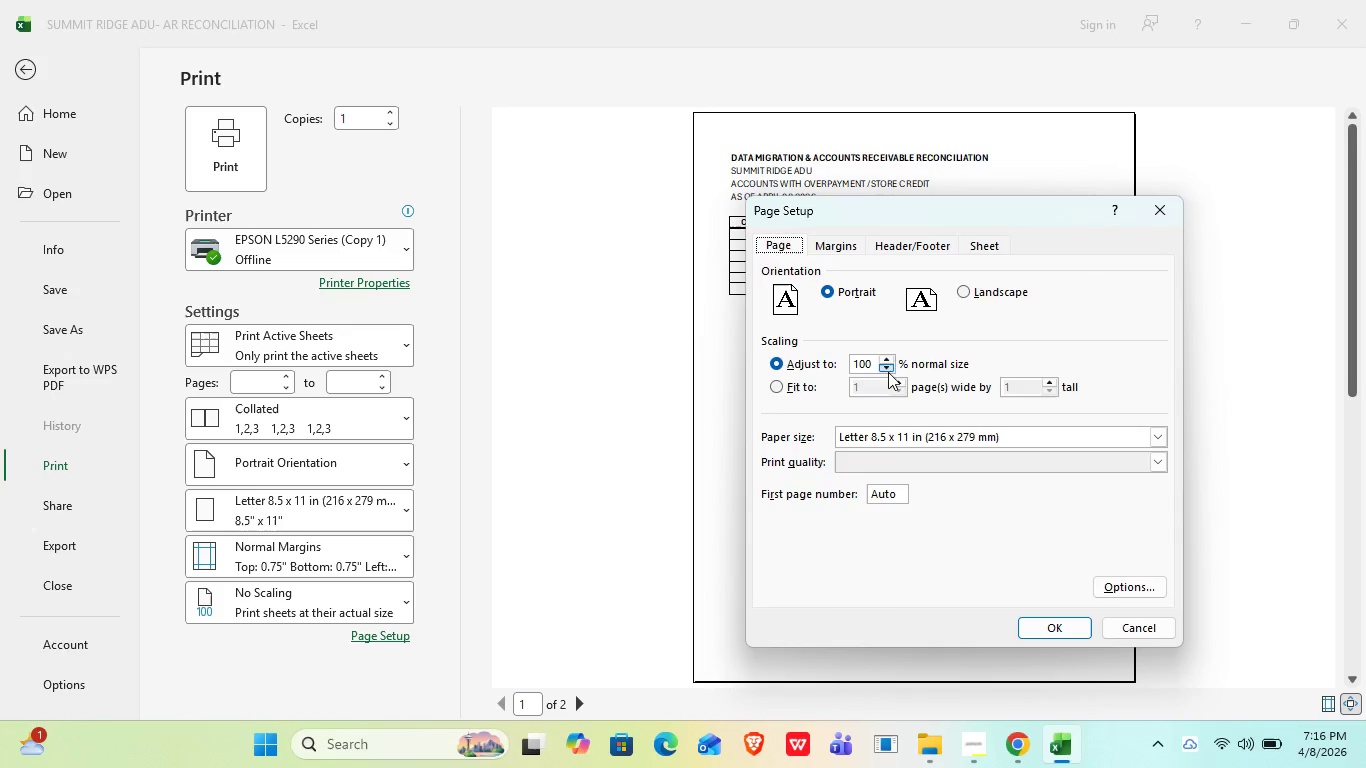 
left_click([843, 242])
 